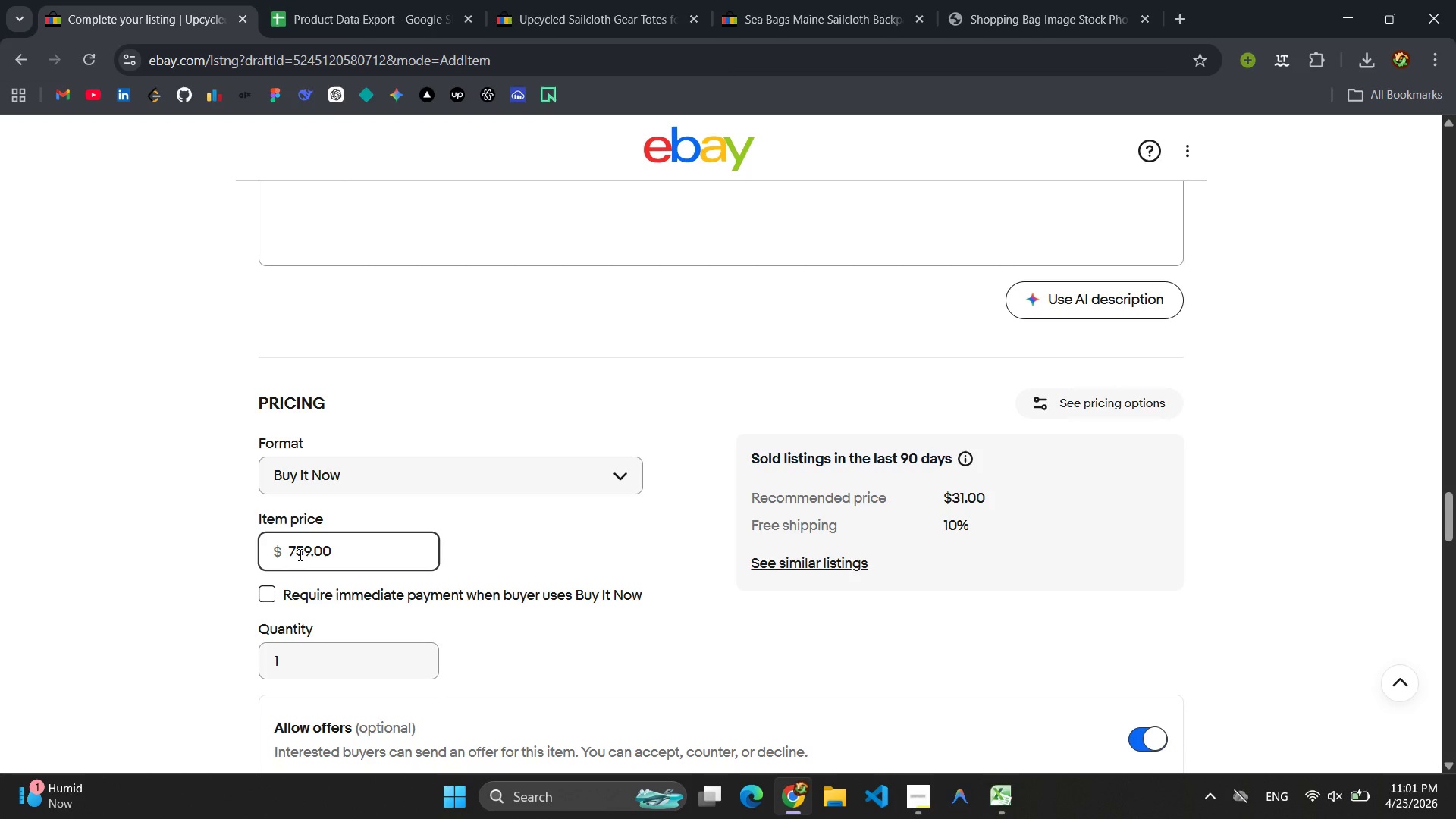 
key(ArrowRight)
 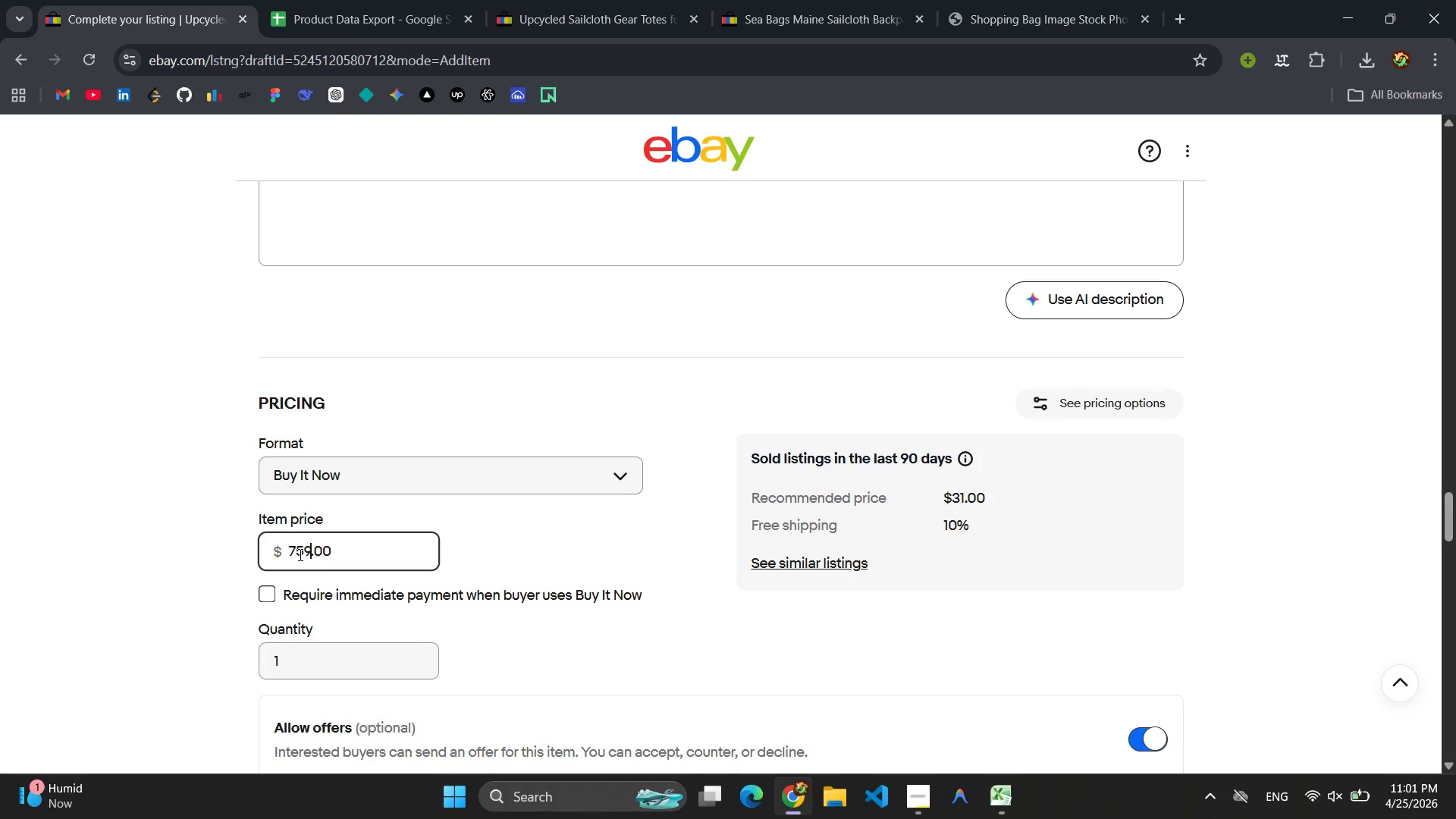 
key(Backspace)
 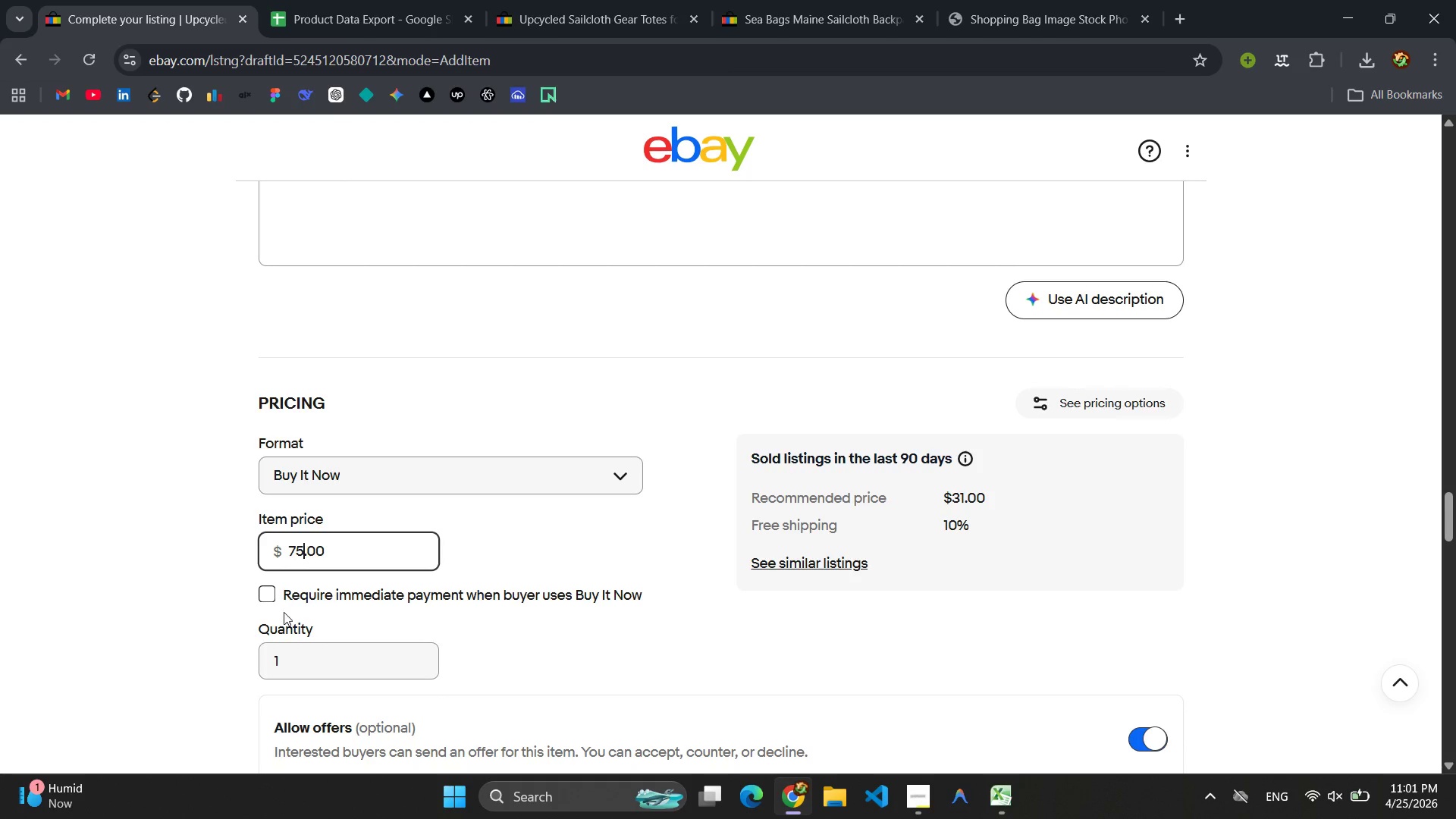 
scroll: coordinate [439, 615], scroll_direction: down, amount: 1.0
 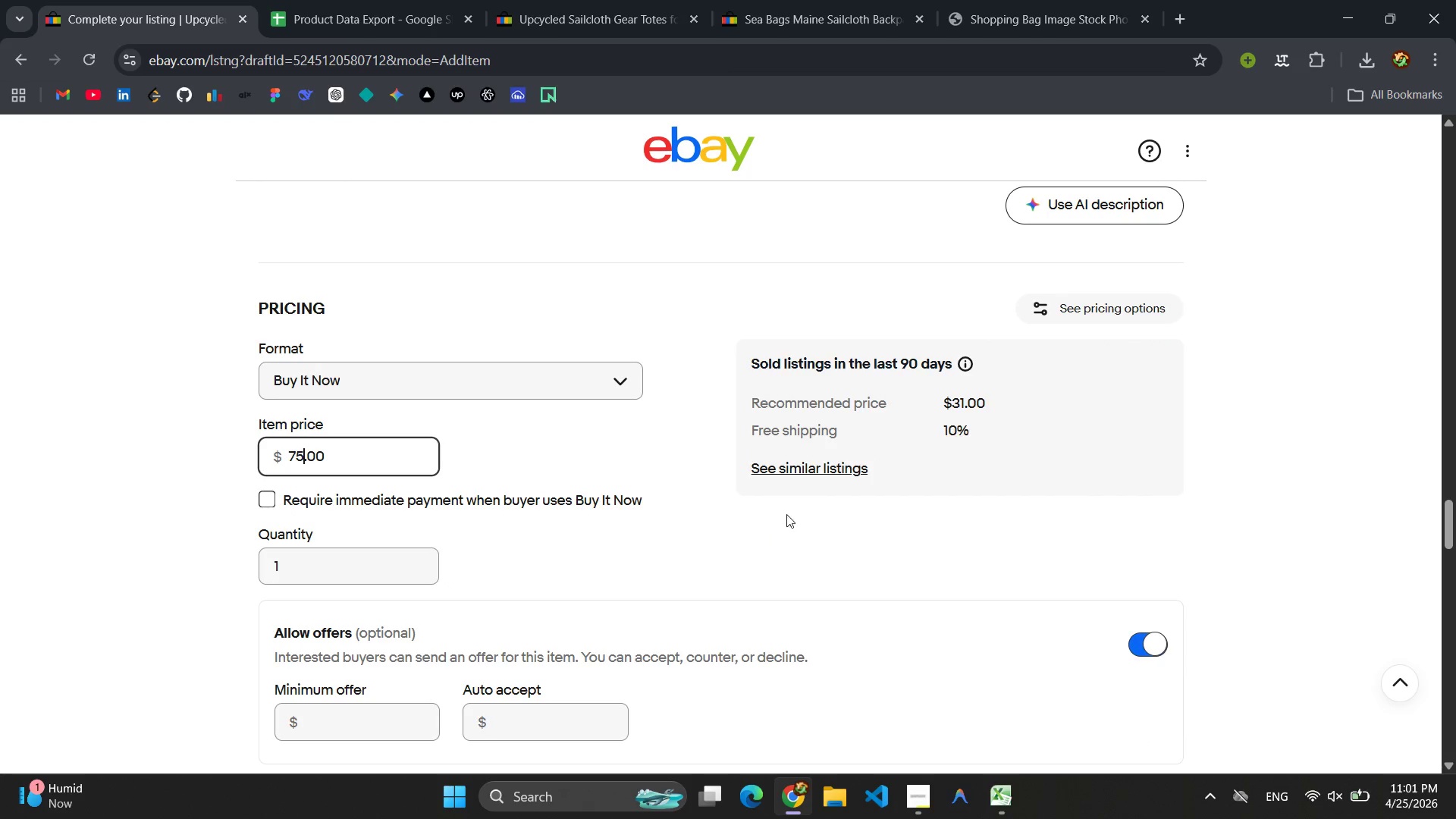 
left_click([810, 476])
 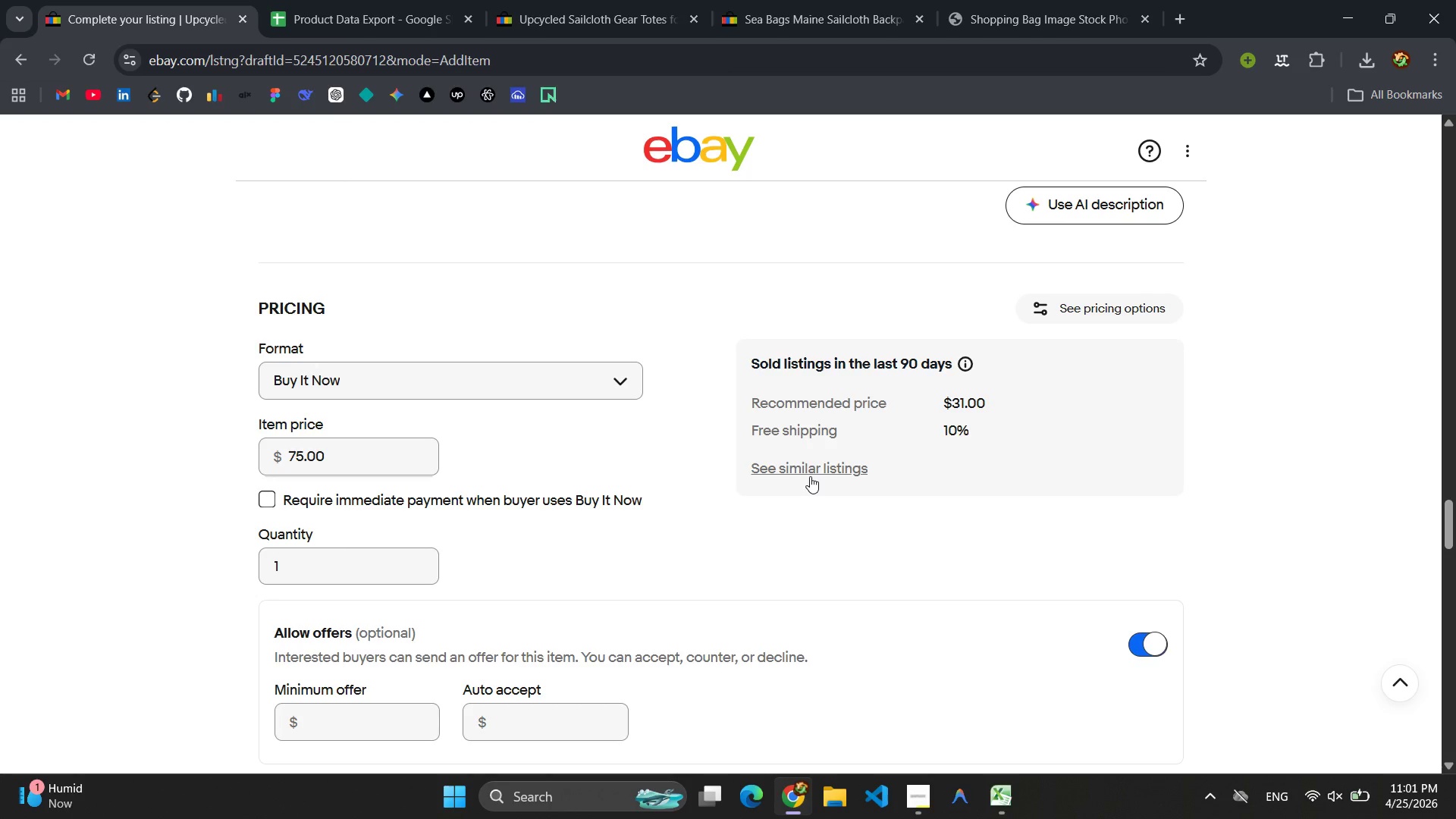 
left_click([810, 476])
 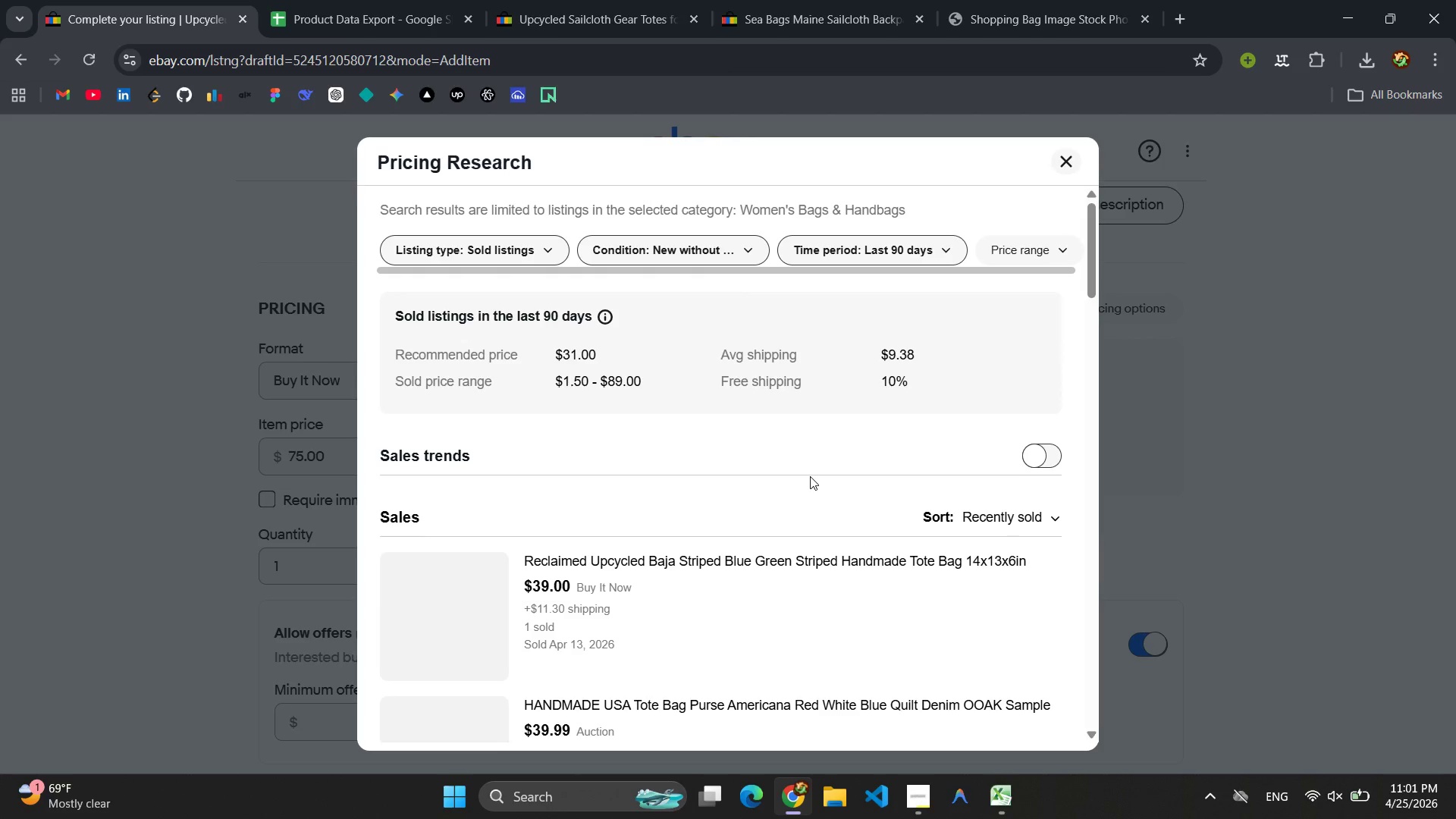 
wait(6.78)
 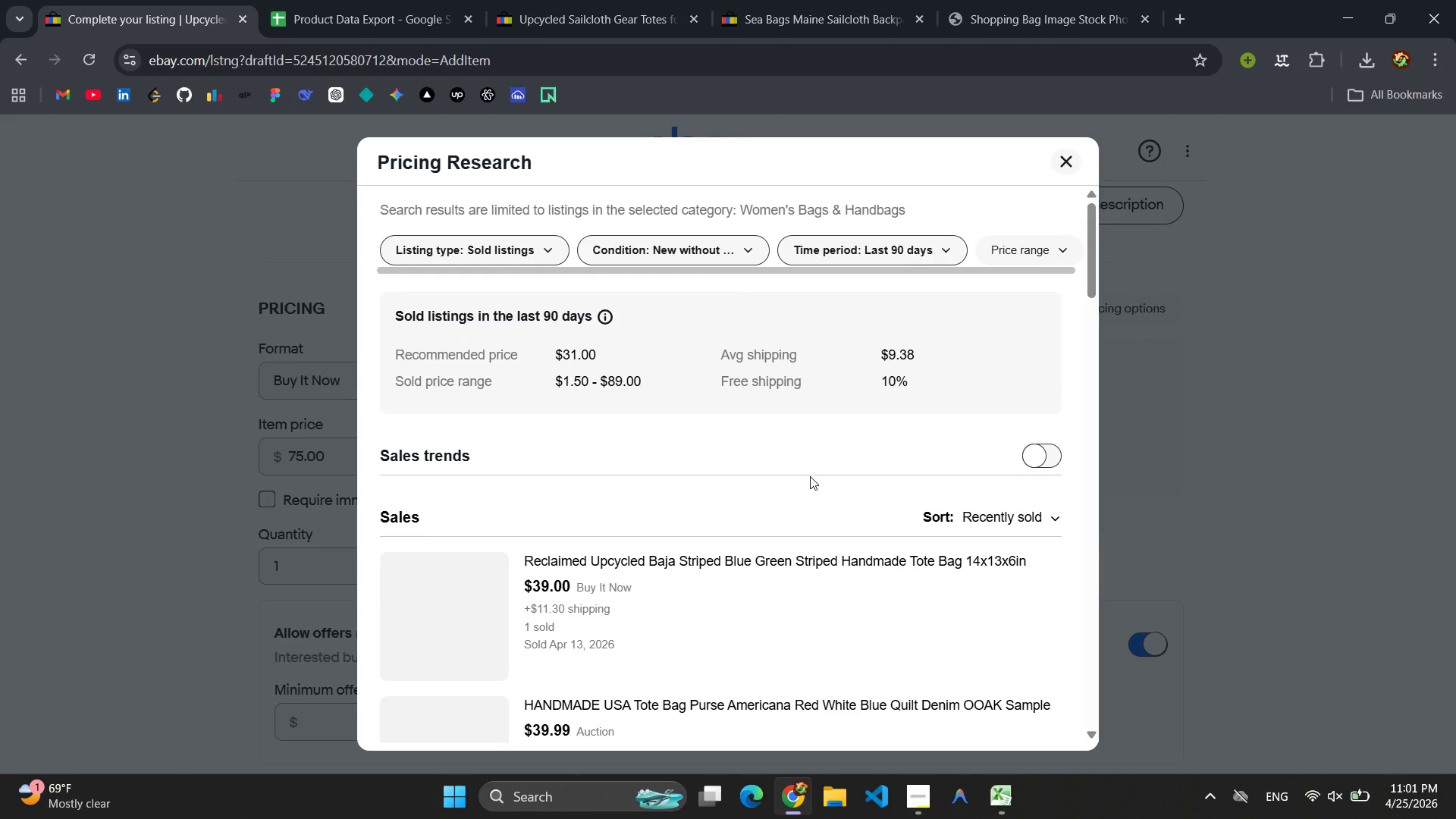 
scroll: coordinate [791, 550], scroll_direction: down, amount: 12.0
 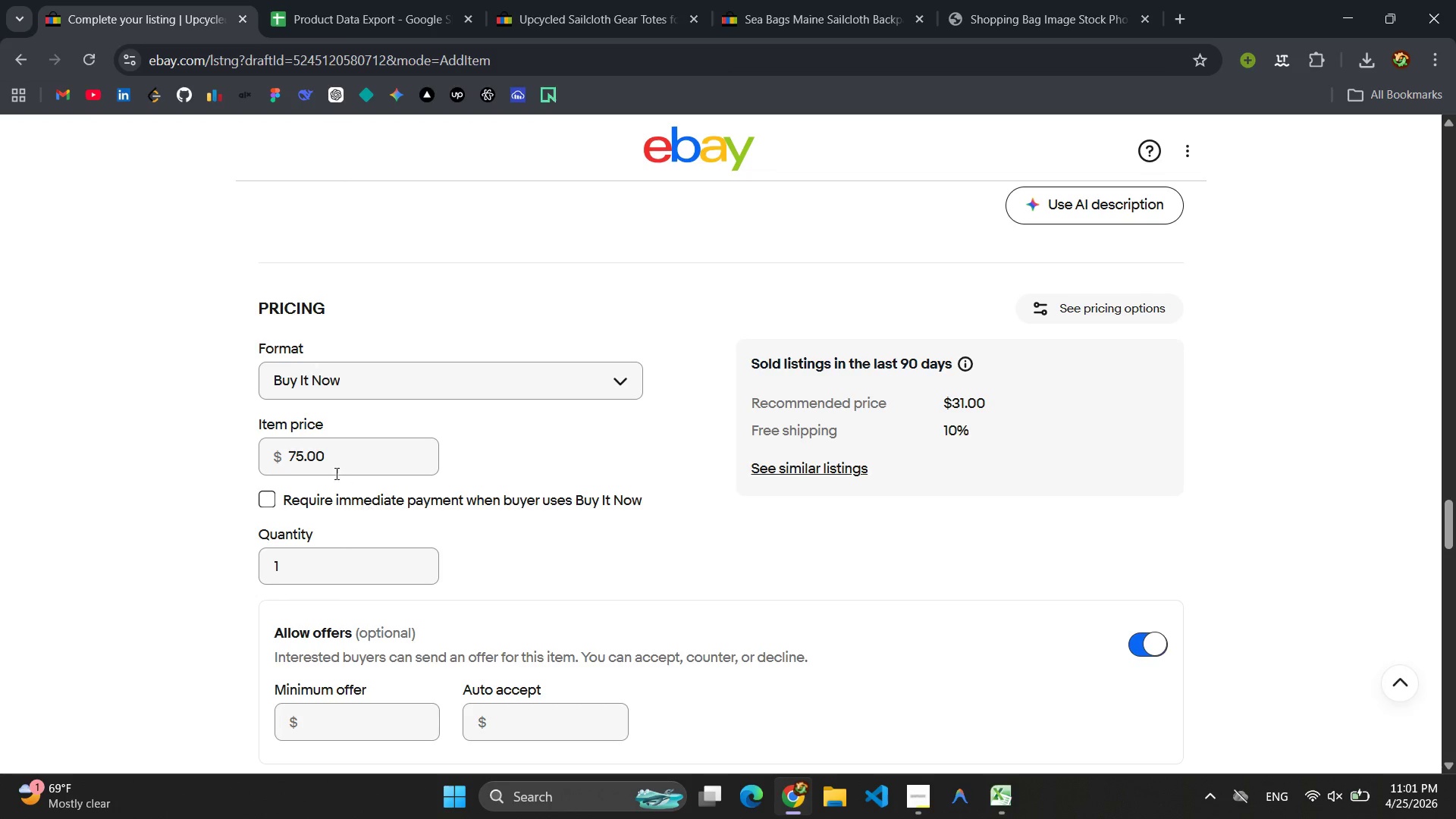 
left_click([295, 457])
 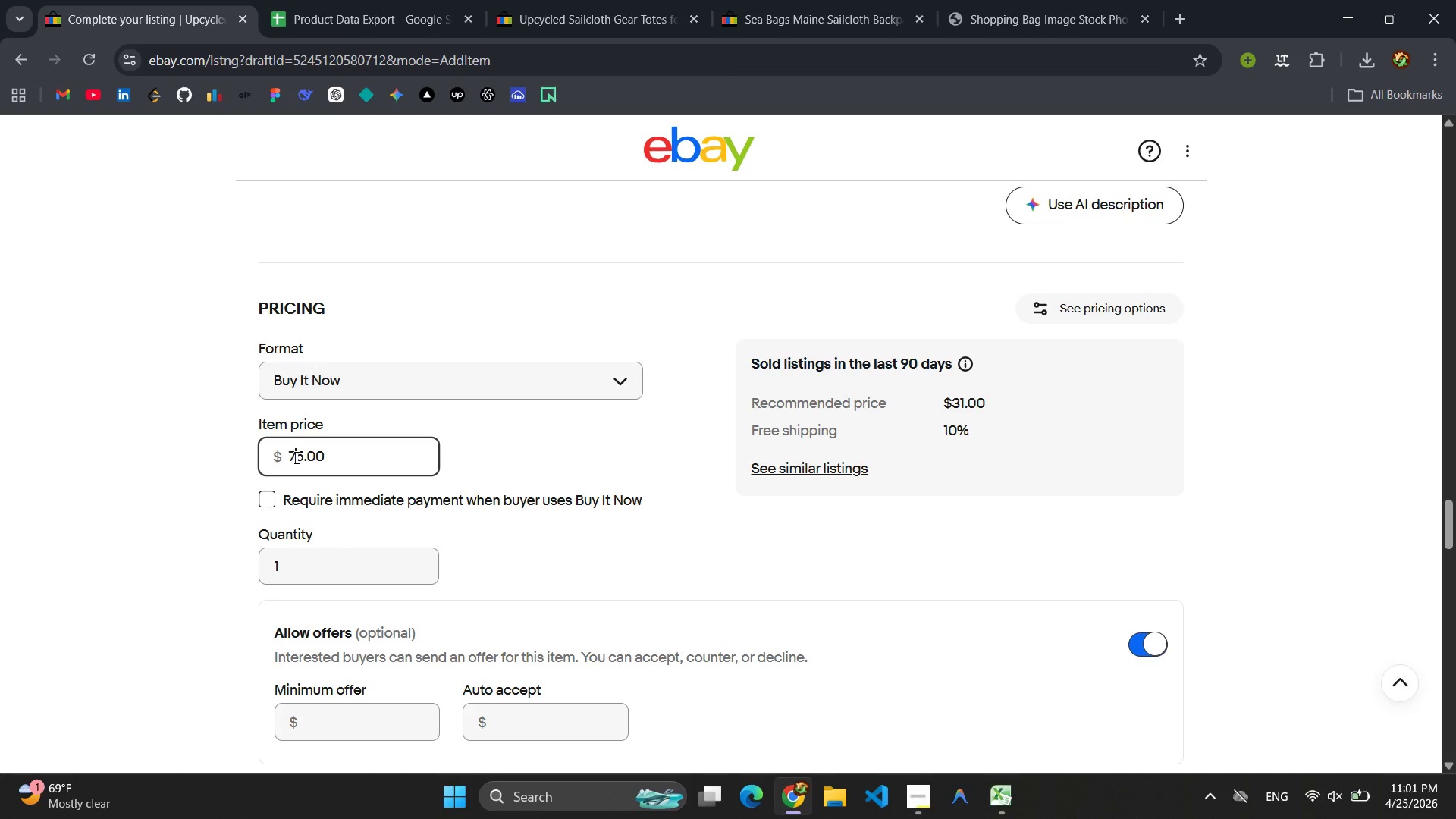 
key(Backspace)
 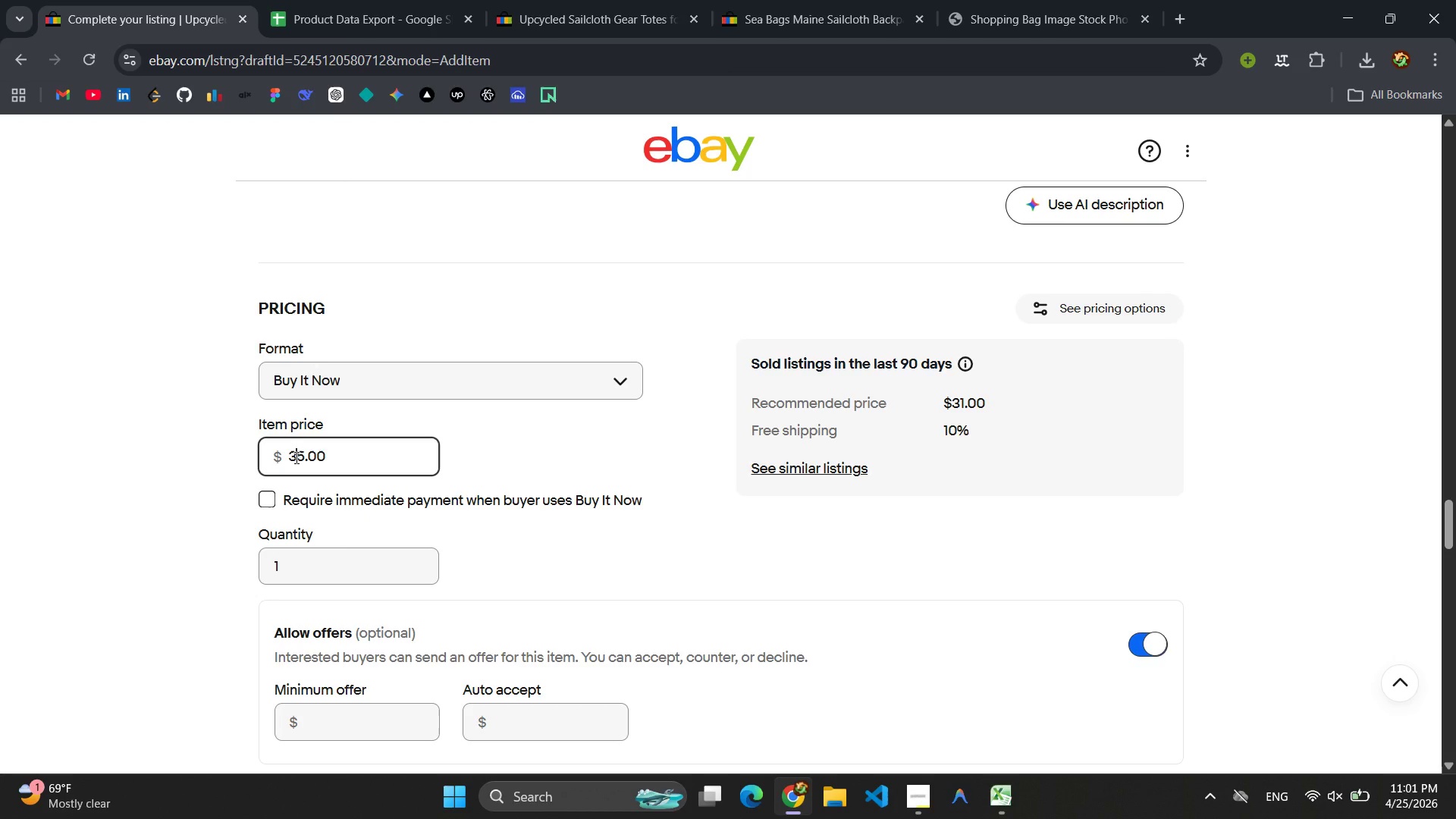 
key(3)
 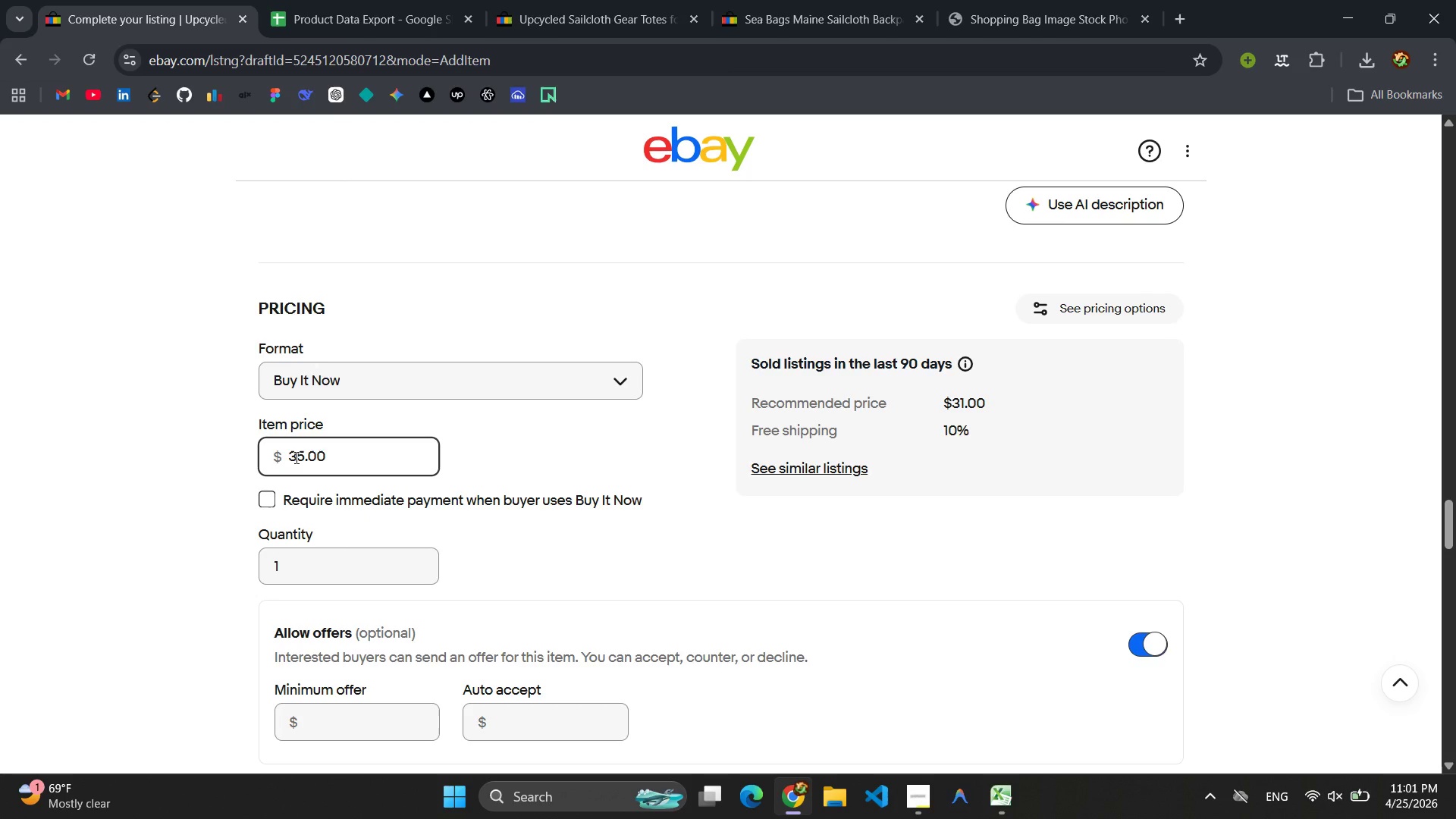 
key(ArrowRight)
 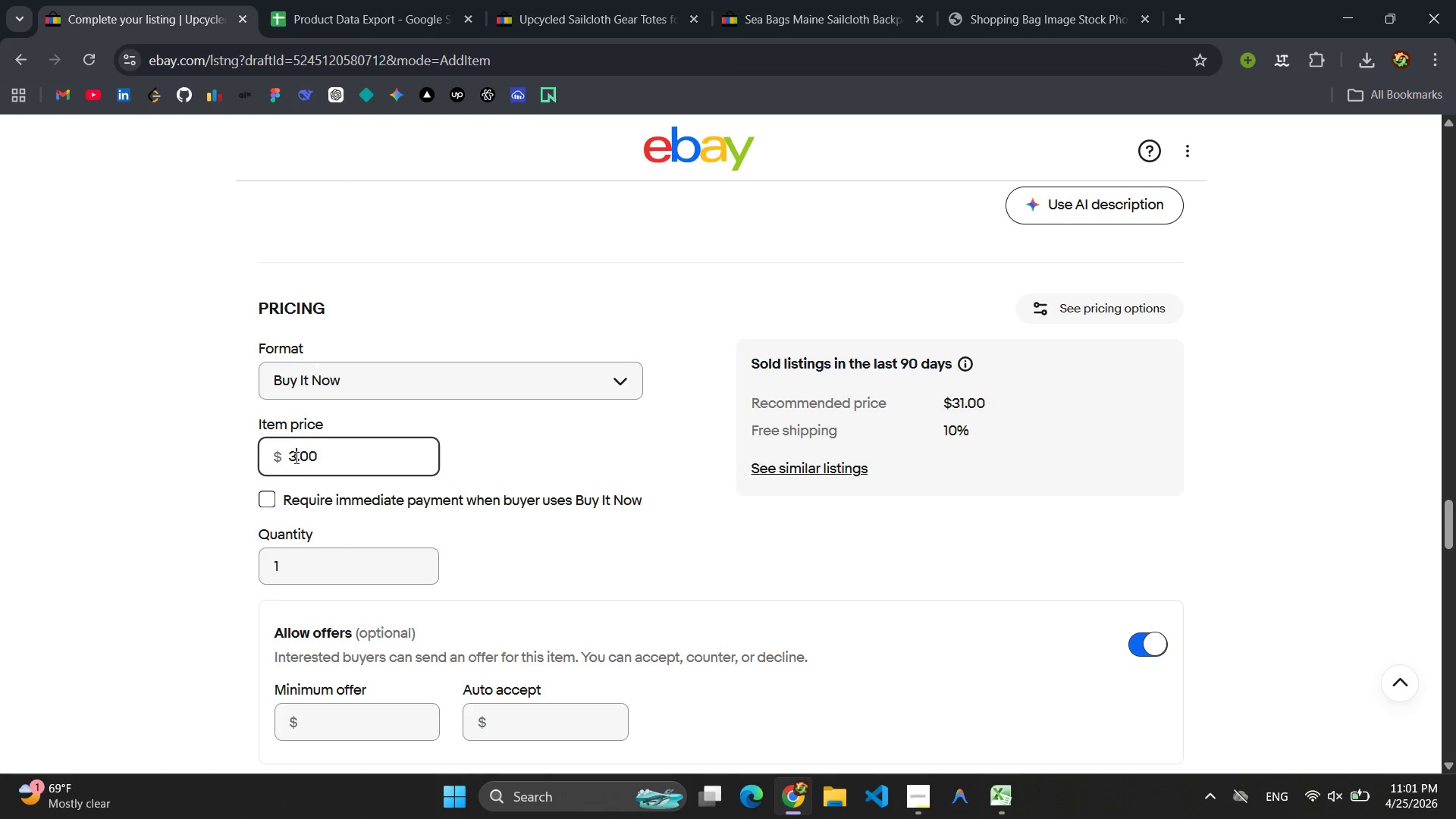 
key(Backspace)
 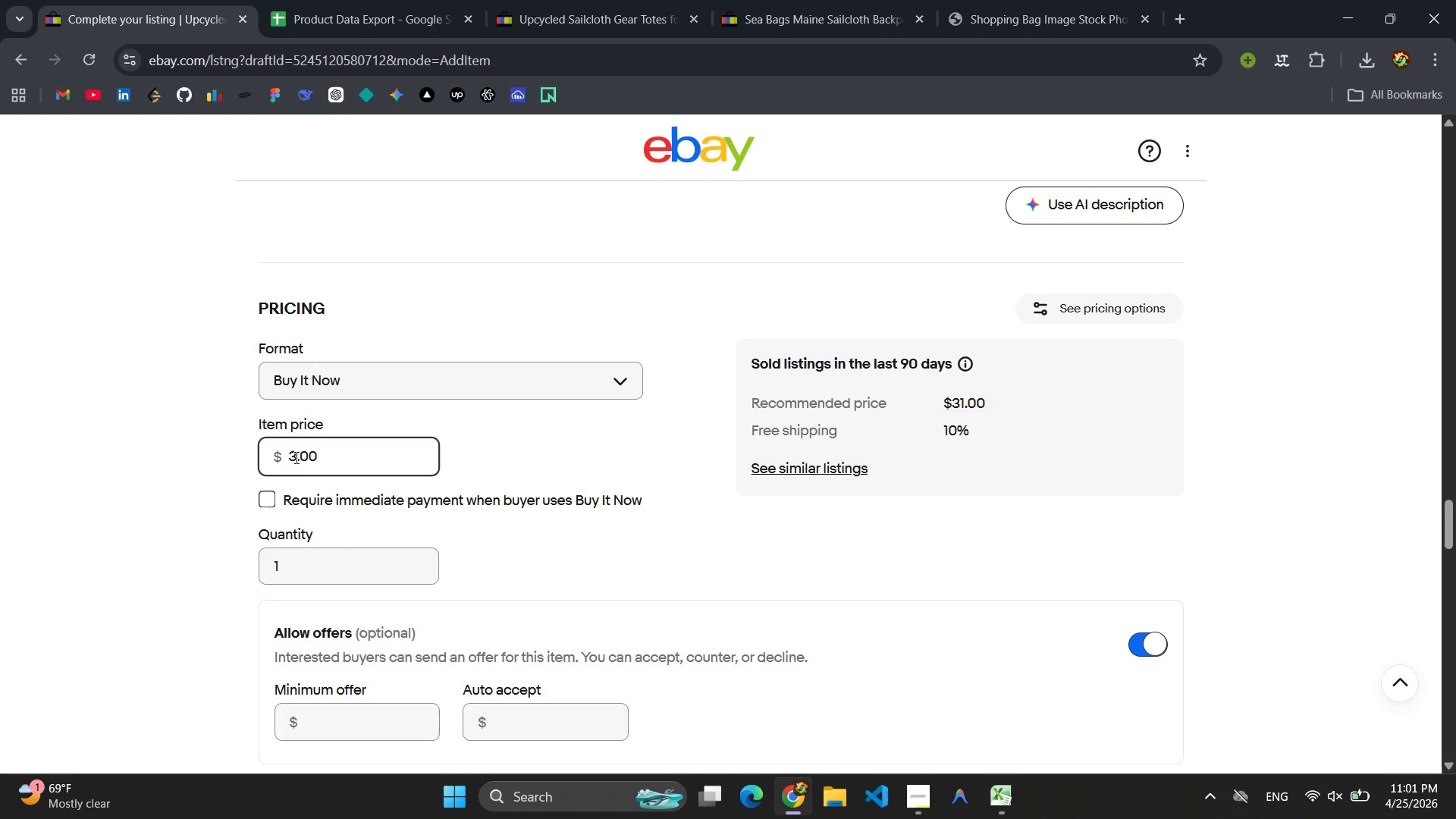 
key(0)
 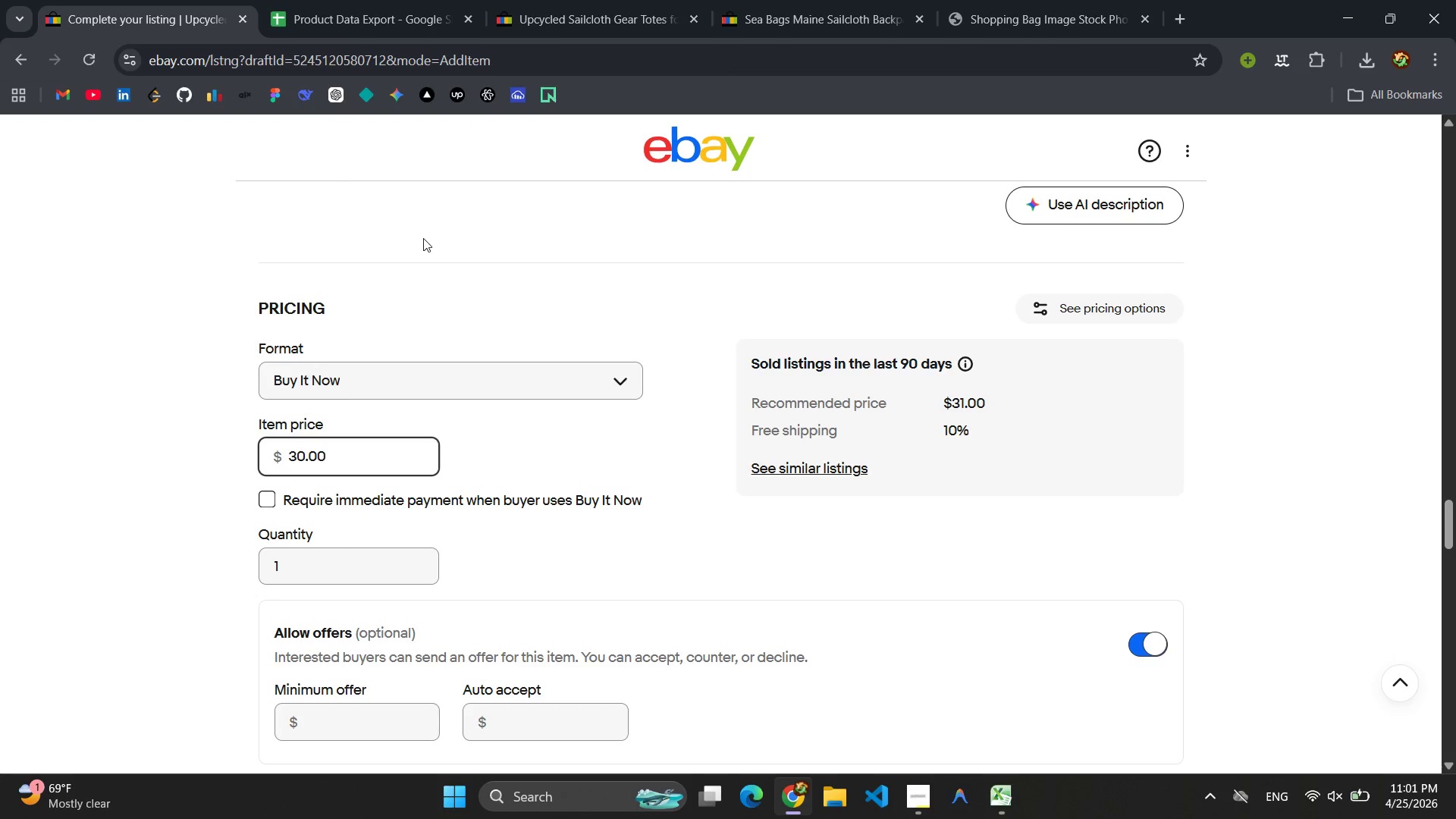 
left_click([393, 14])
 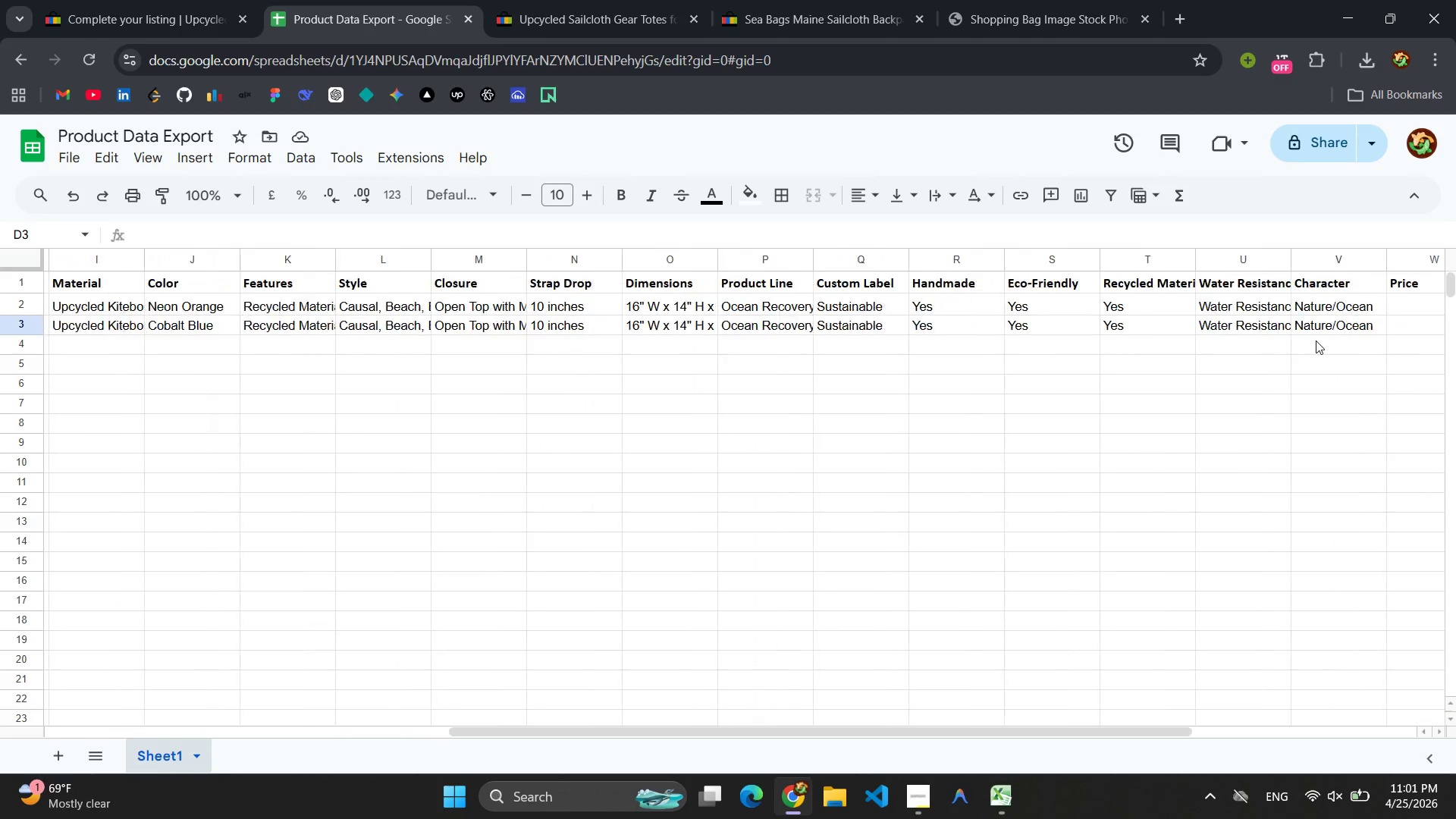 
wait(6.52)
 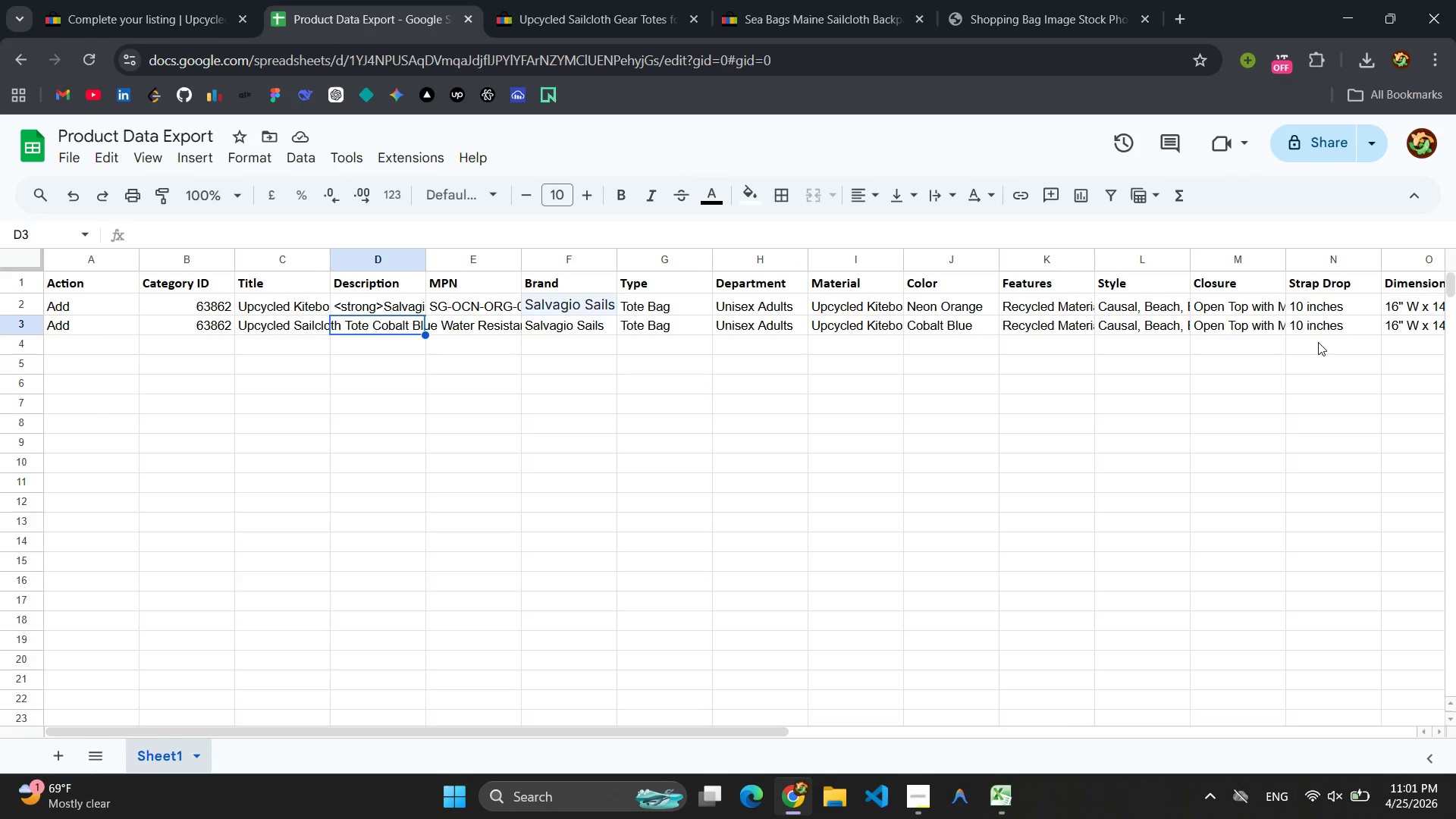 
left_click([1291, 325])
 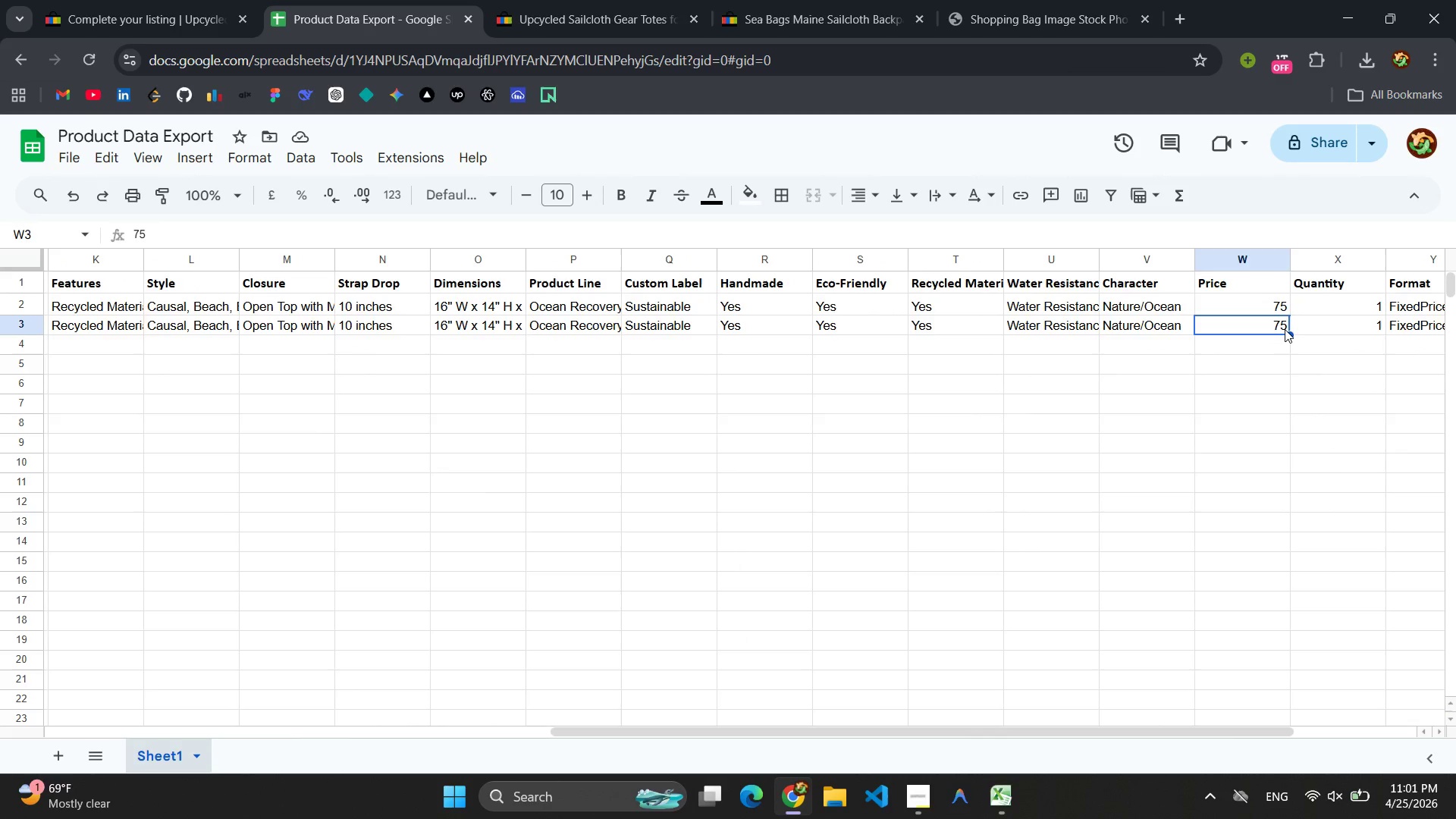 
double_click([1285, 329])
 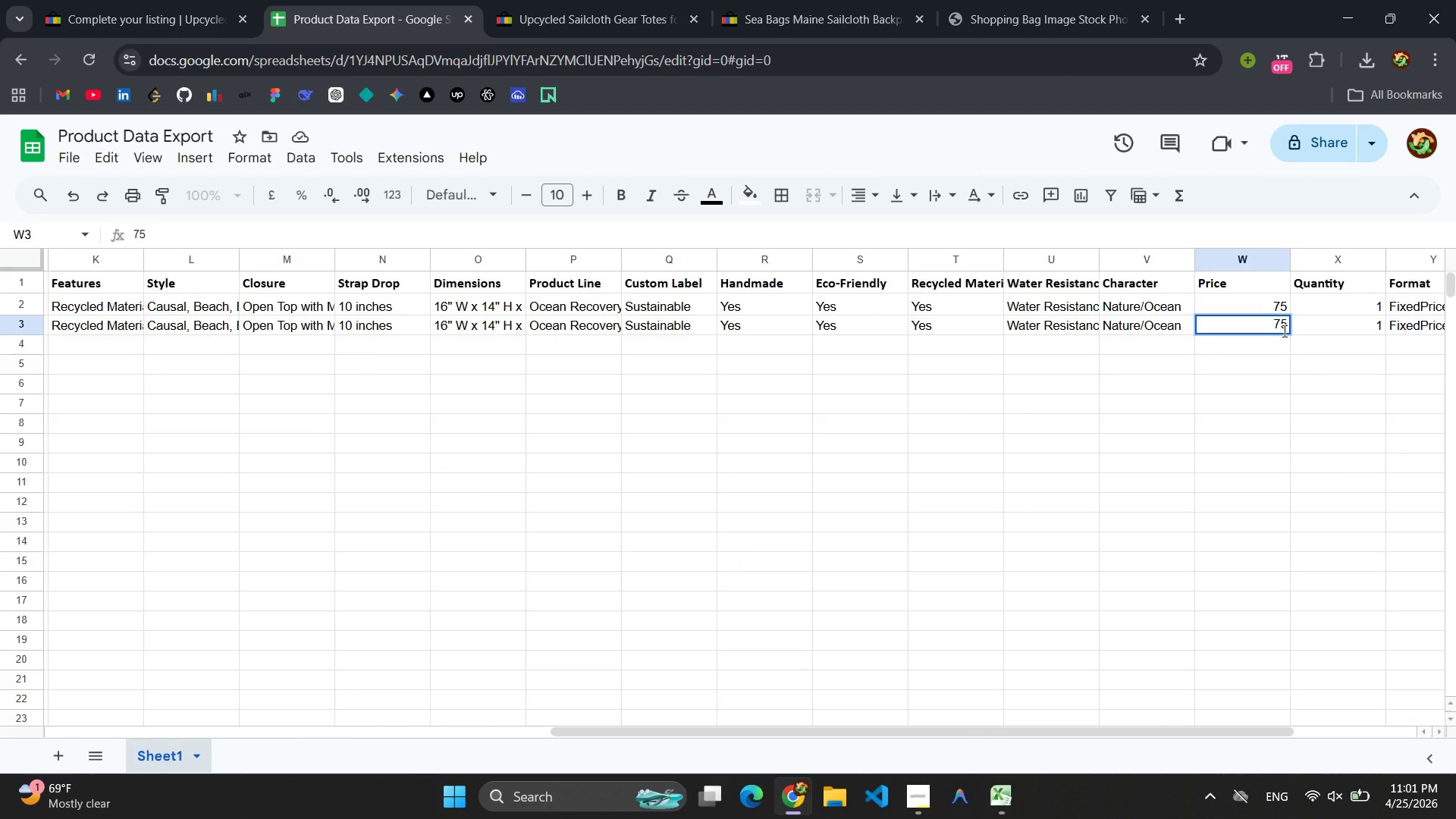 
left_click([1283, 331])
 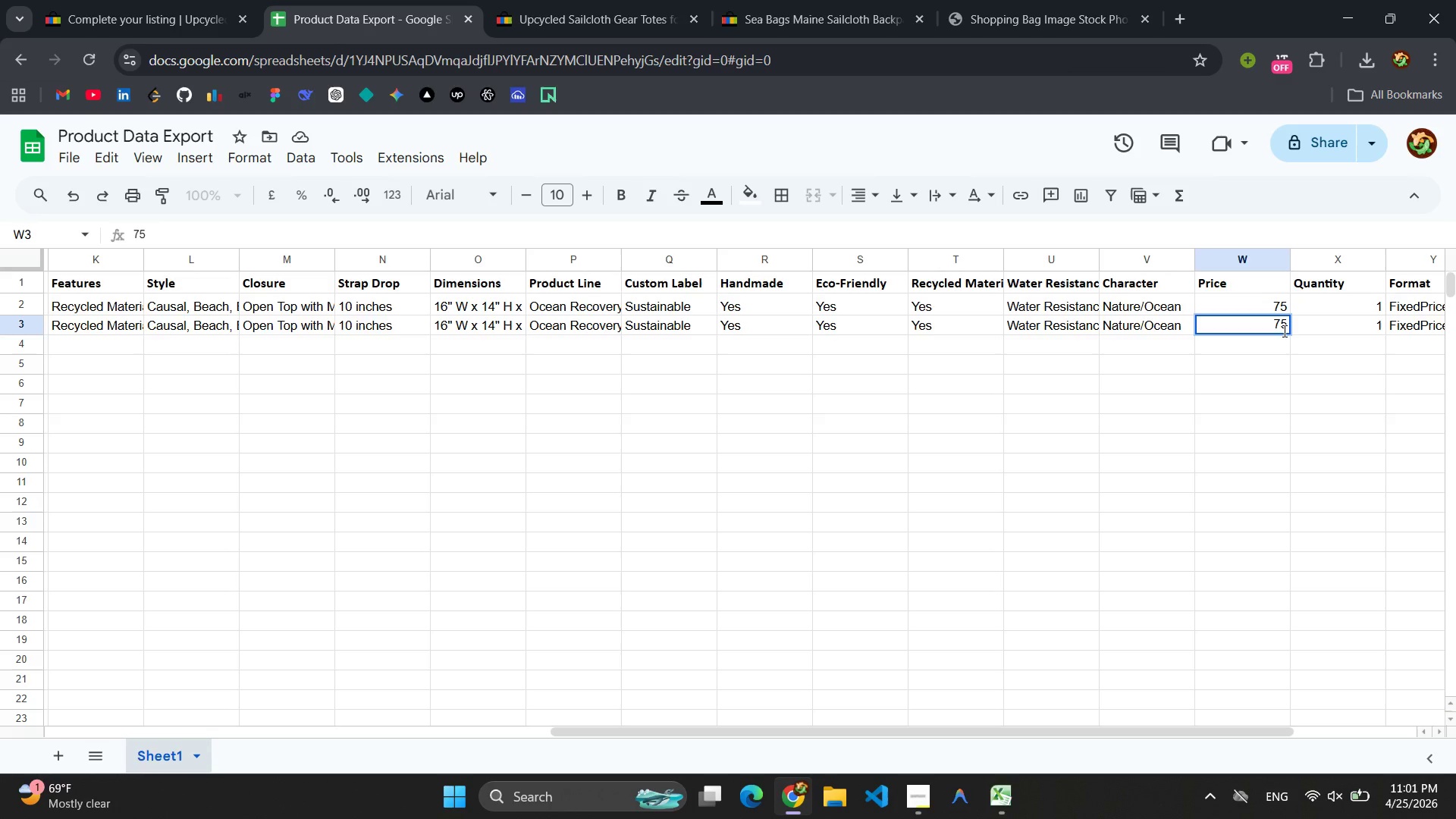 
key(Backspace)
 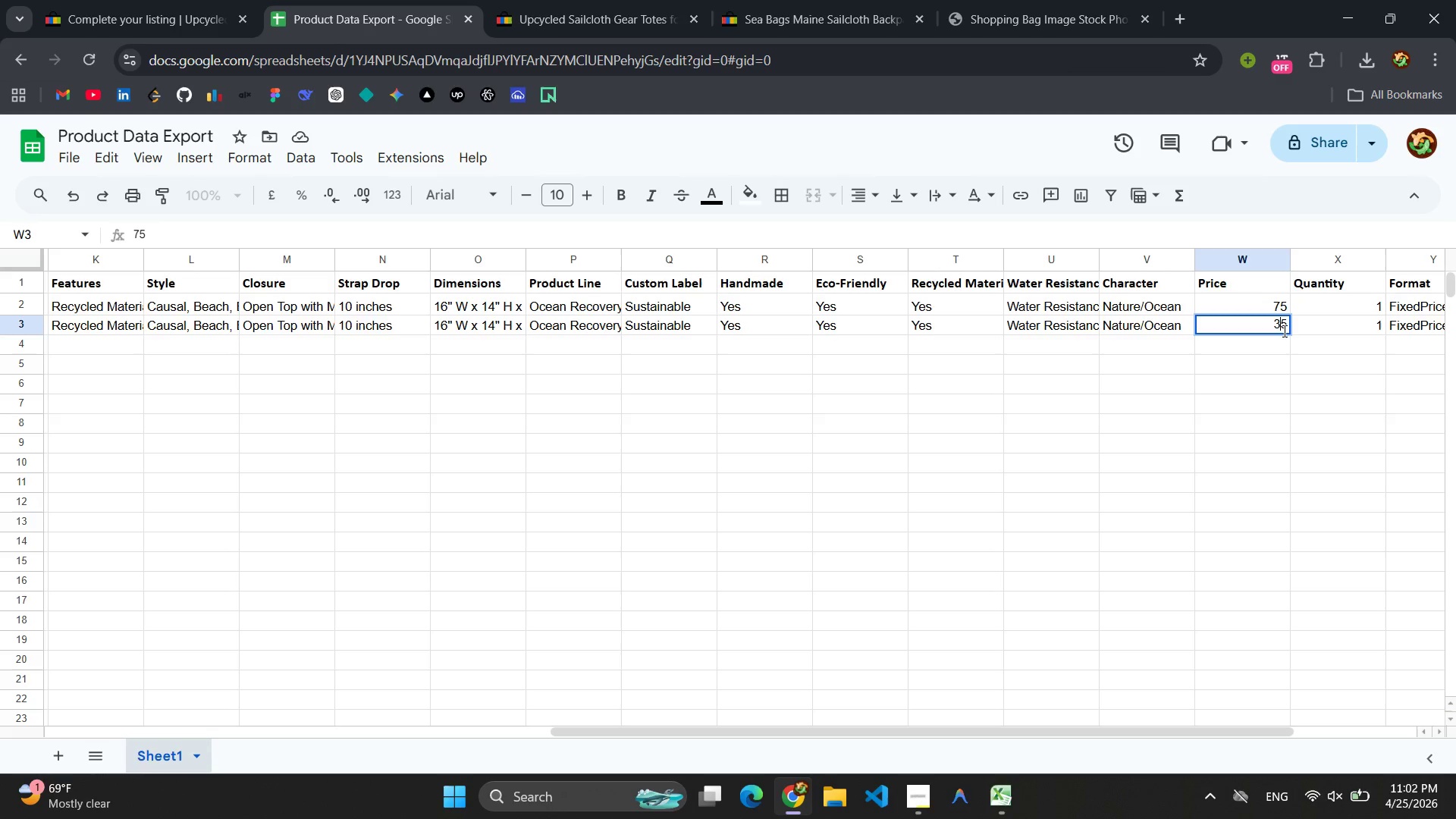 
key(3)
 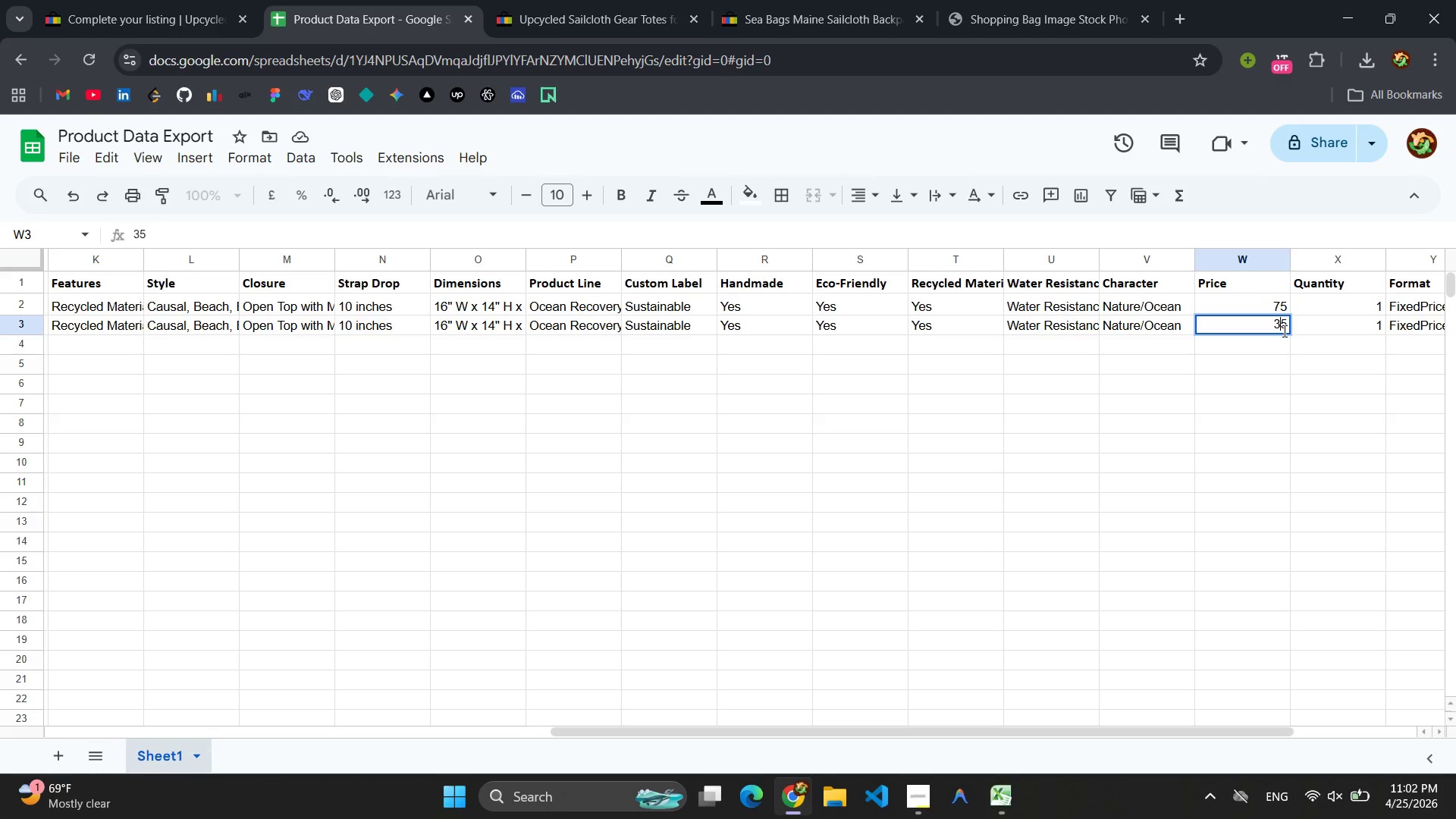 
key(ArrowRight)
 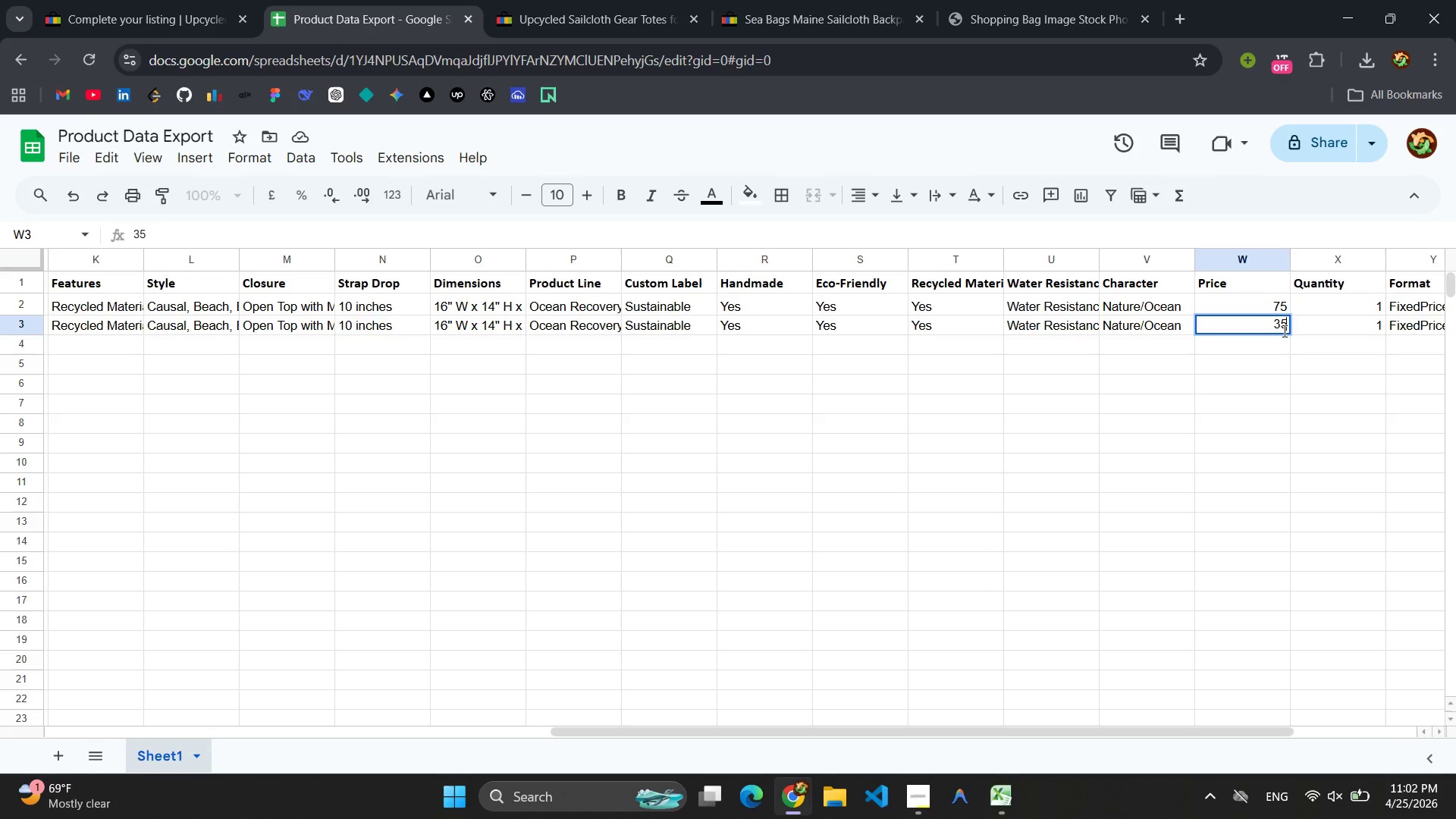 
key(Backspace)
 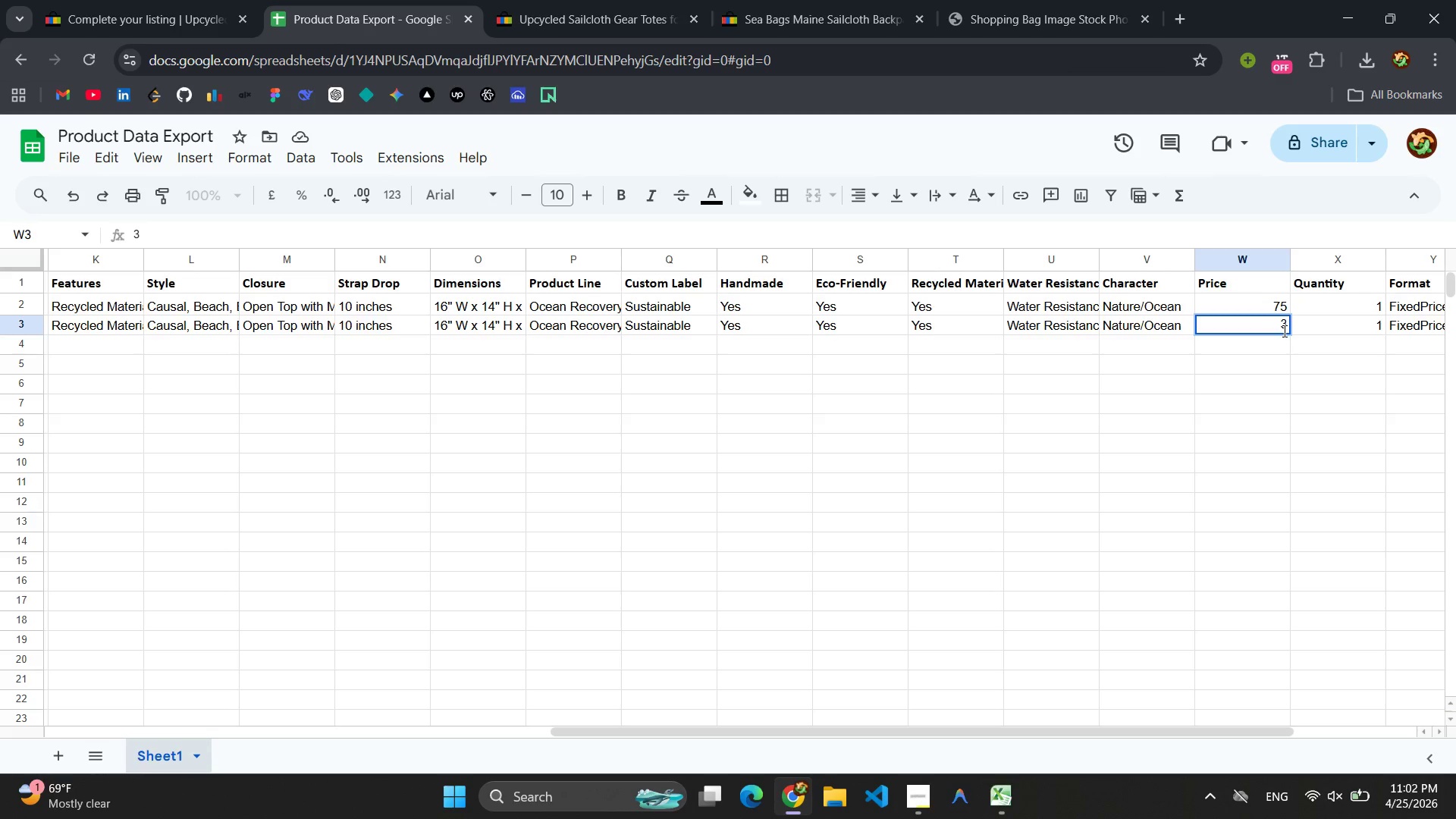 
key(0)
 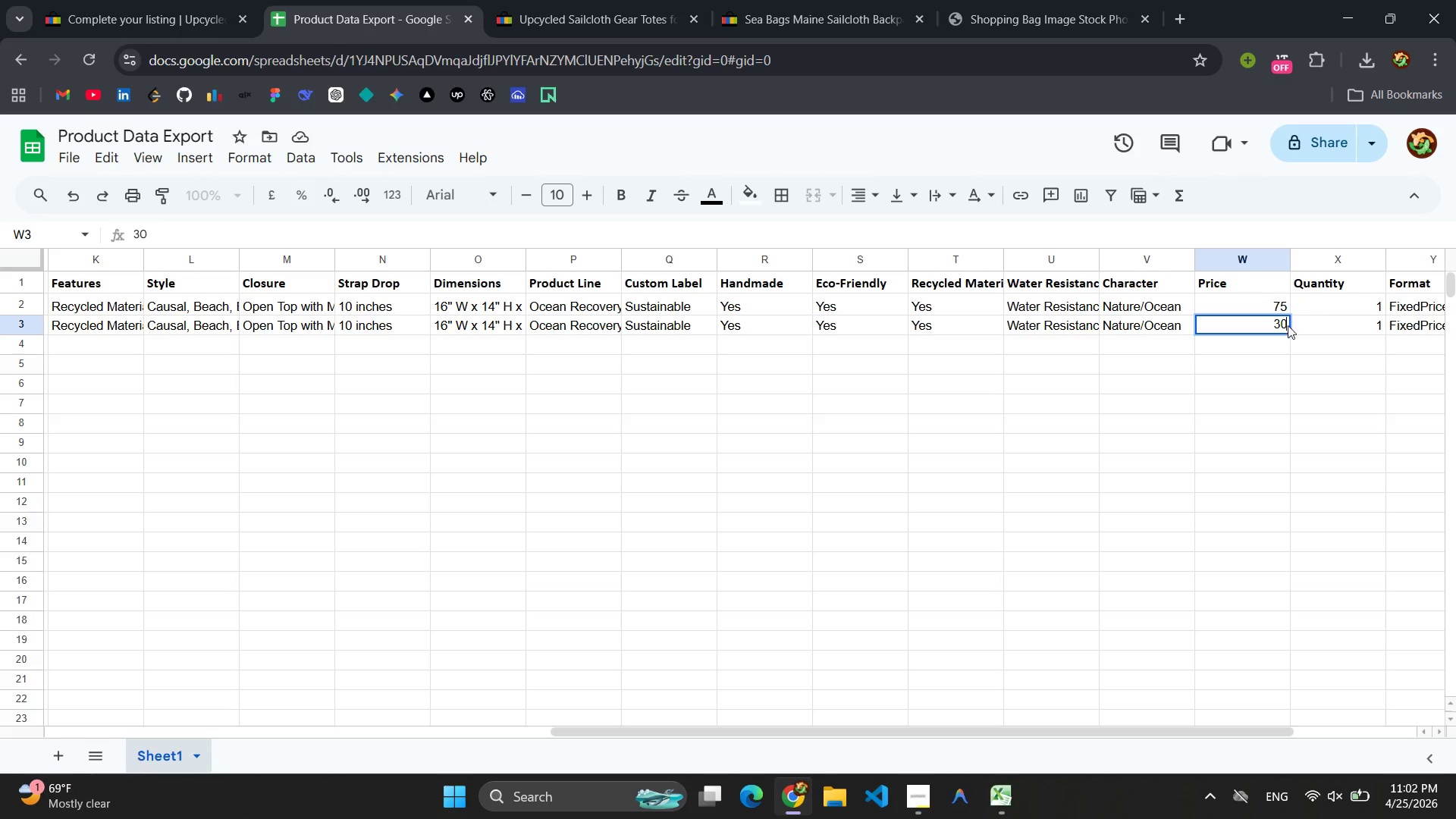 
left_click([1159, 391])
 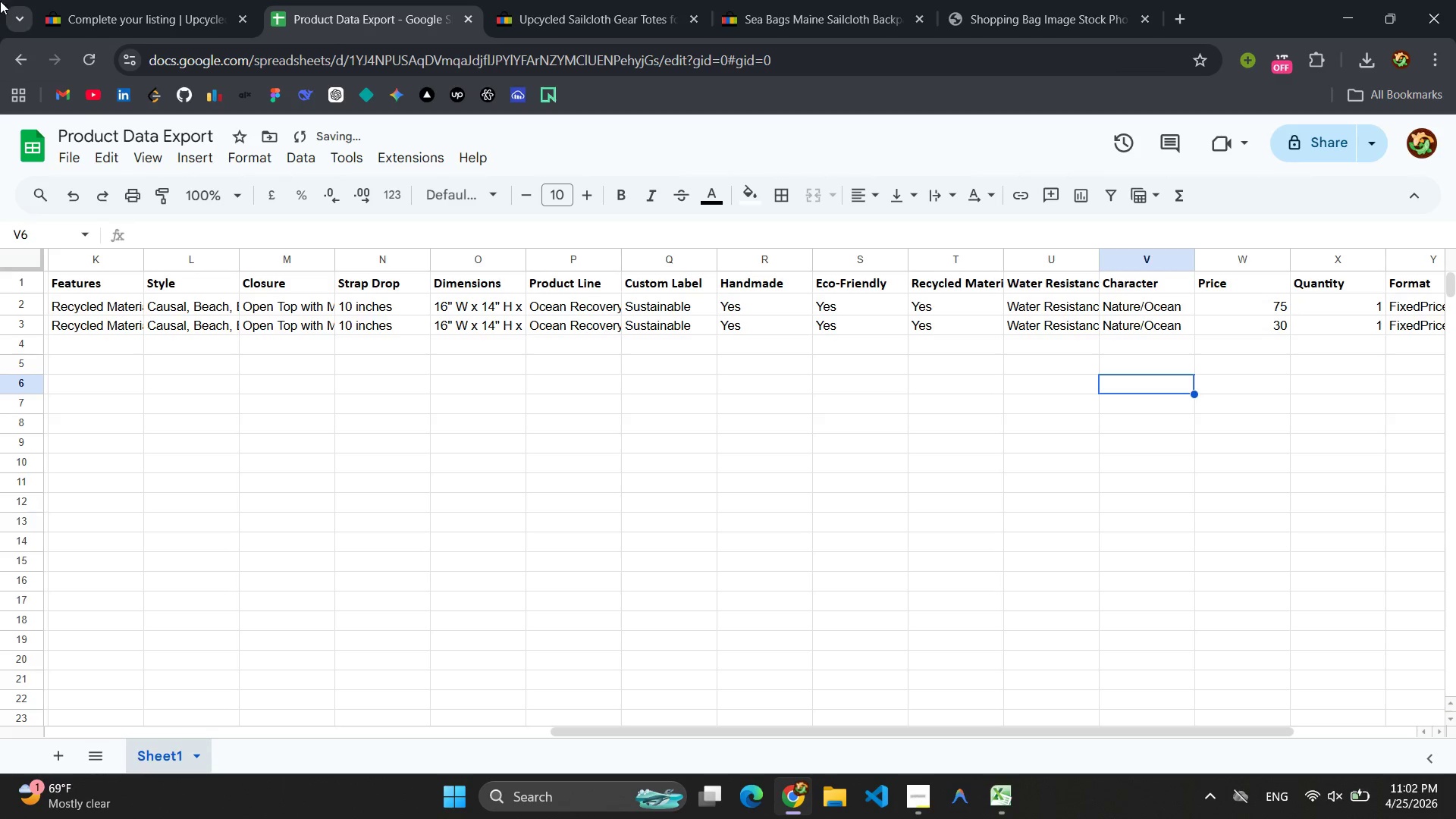 
left_click([128, 3])
 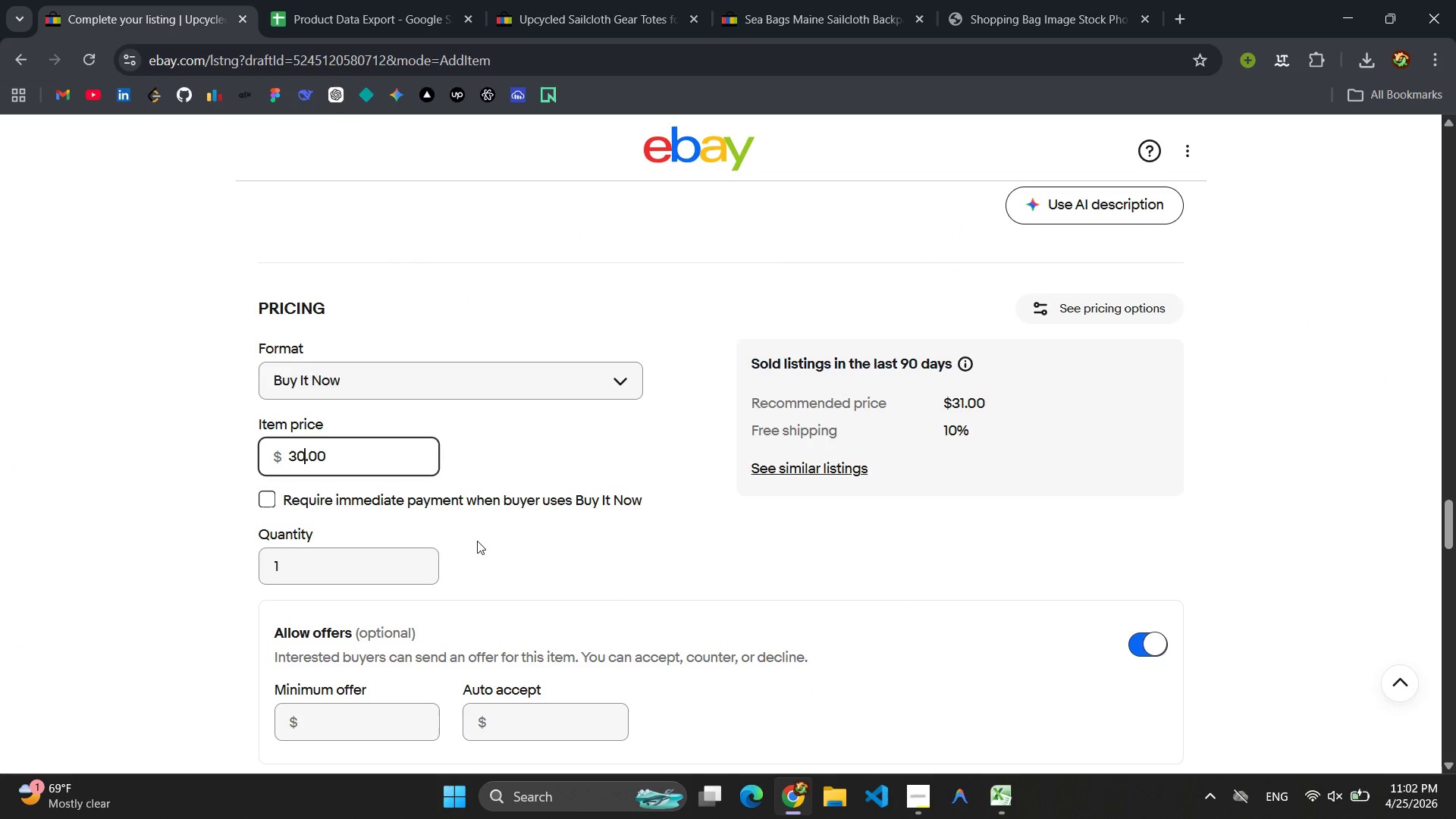 
scroll: coordinate [527, 543], scroll_direction: down, amount: 8.0
 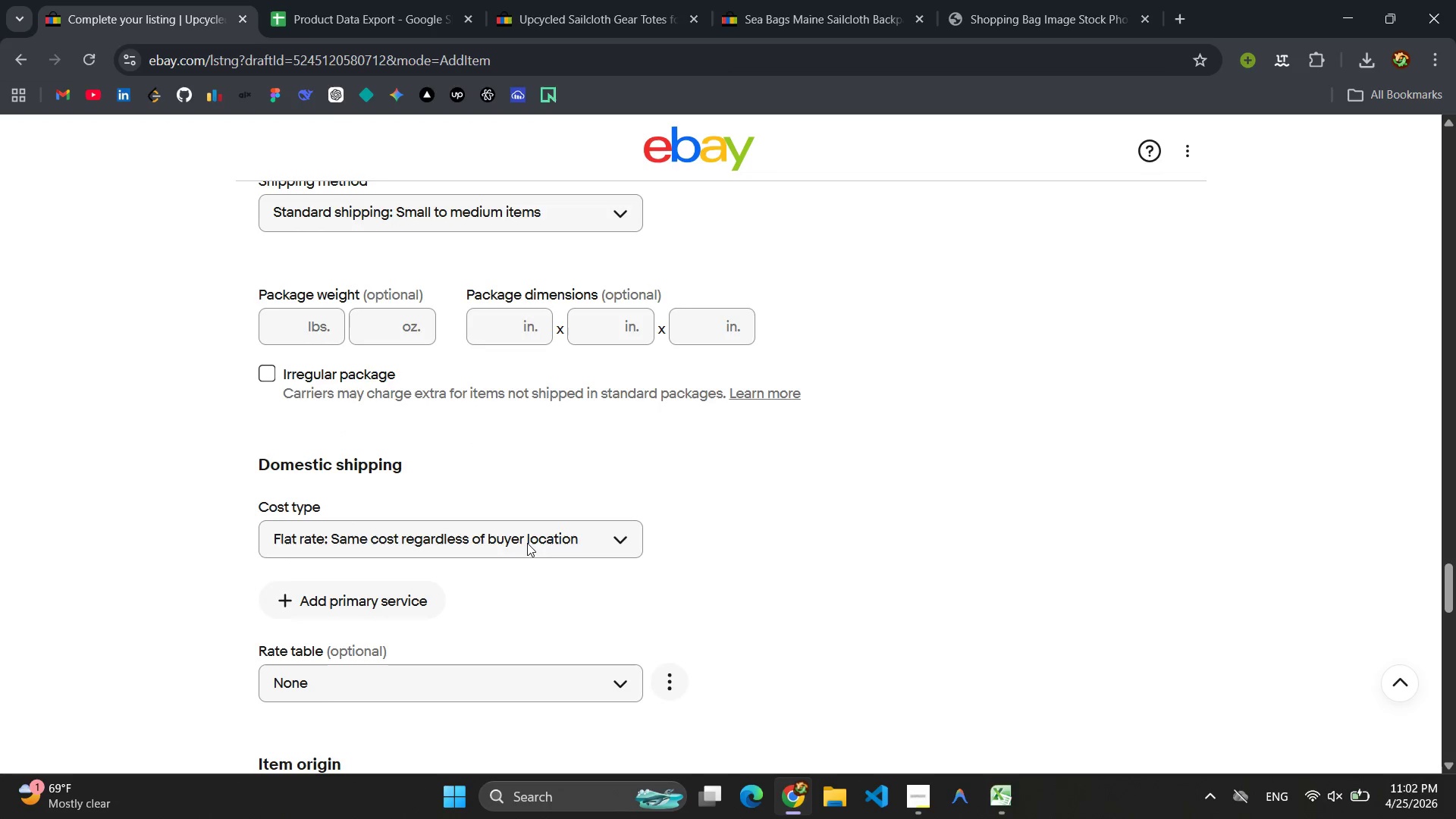 
left_click([527, 543])
 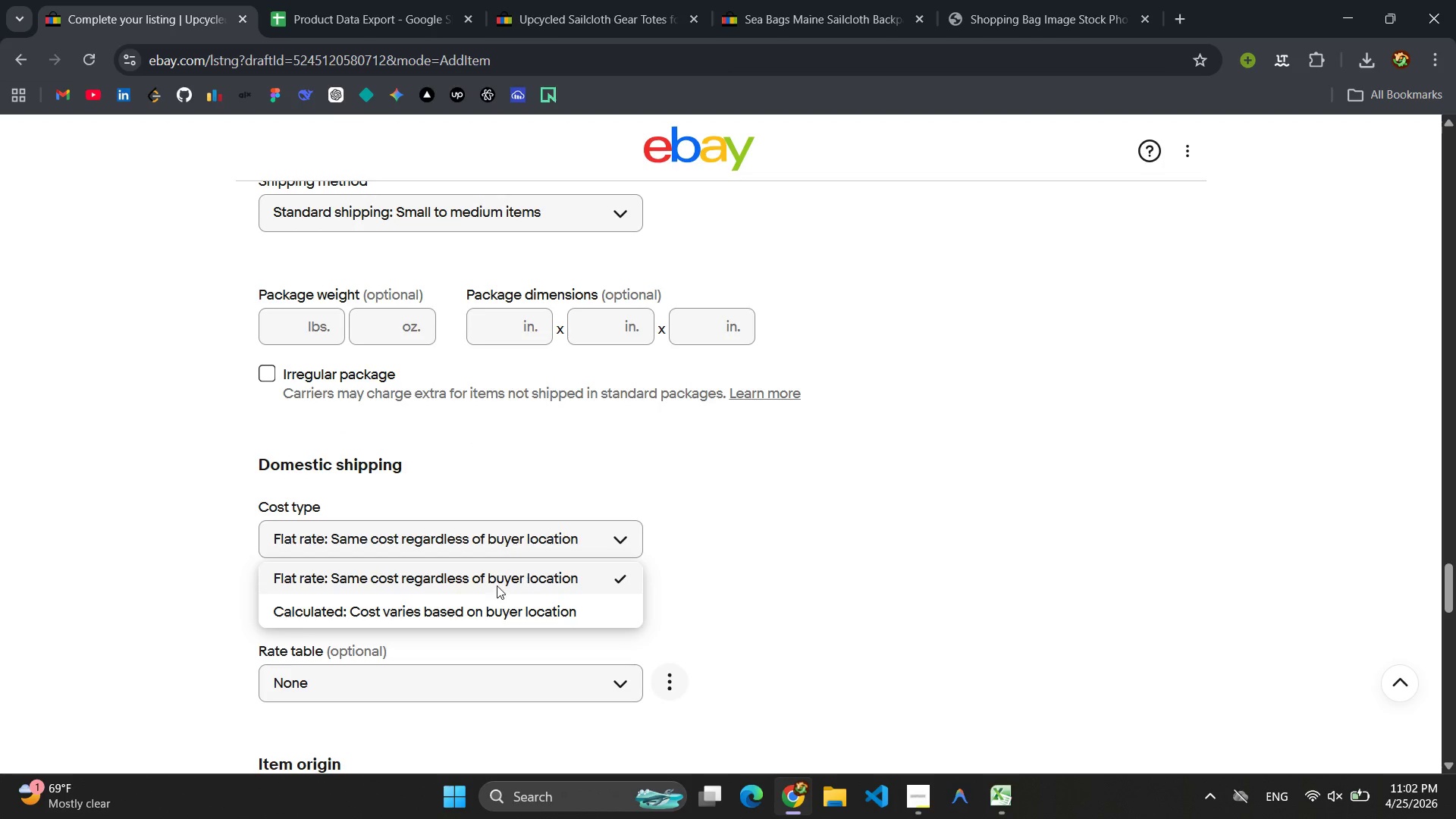 
left_click([483, 585])
 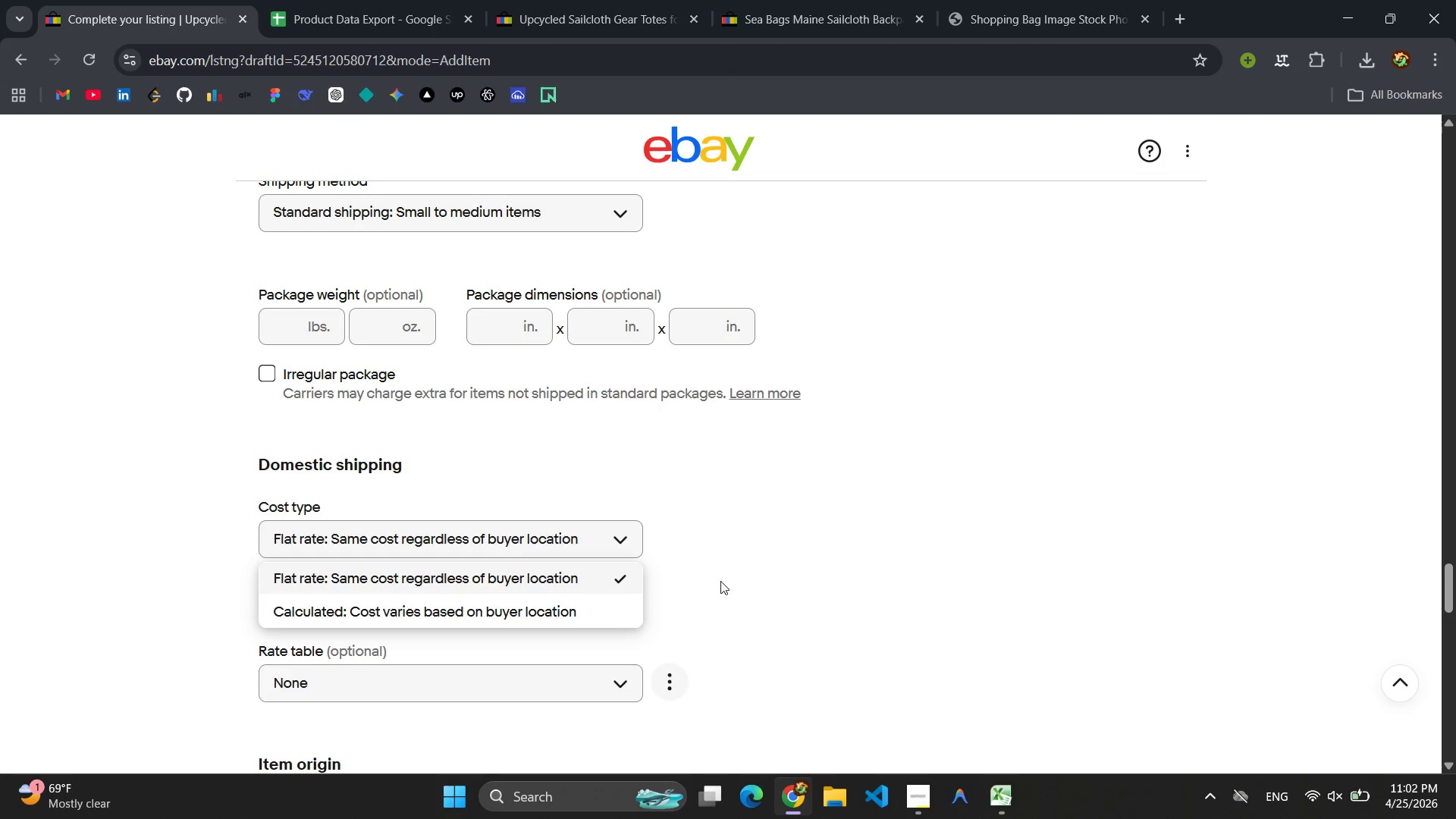 
left_click([778, 579])
 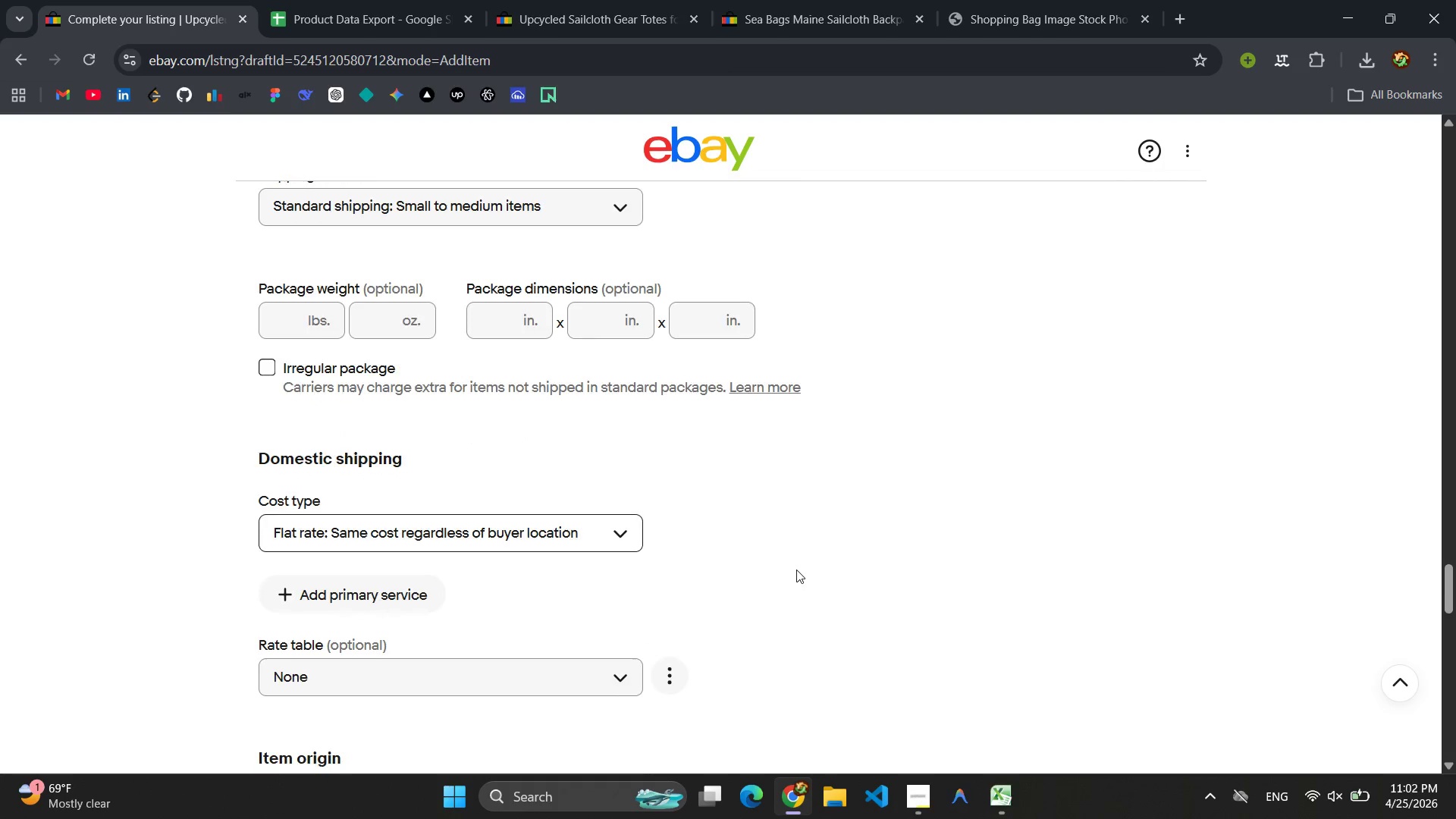 
scroll: coordinate [796, 570], scroll_direction: down, amount: 4.0
 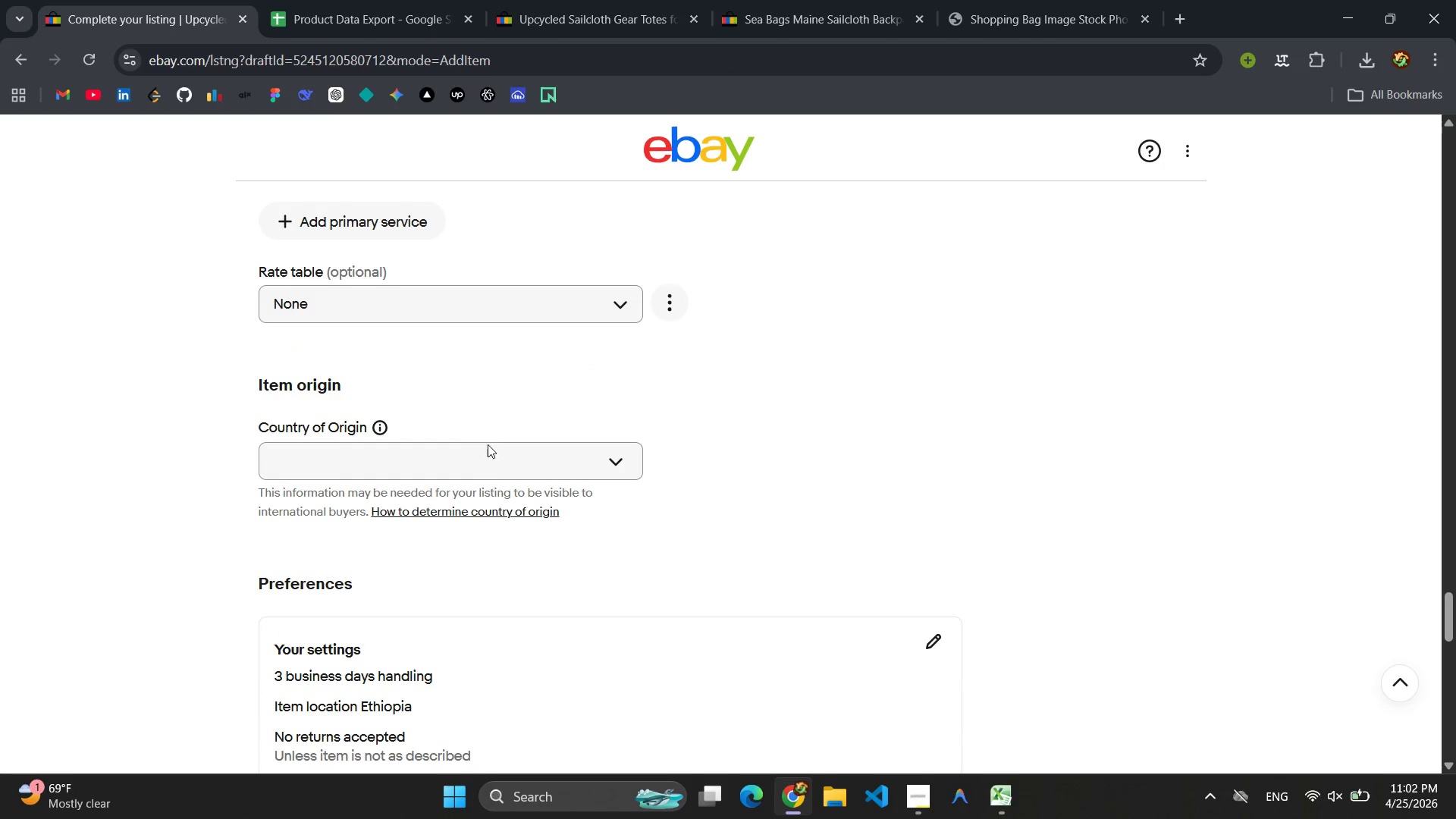 
left_click([500, 465])
 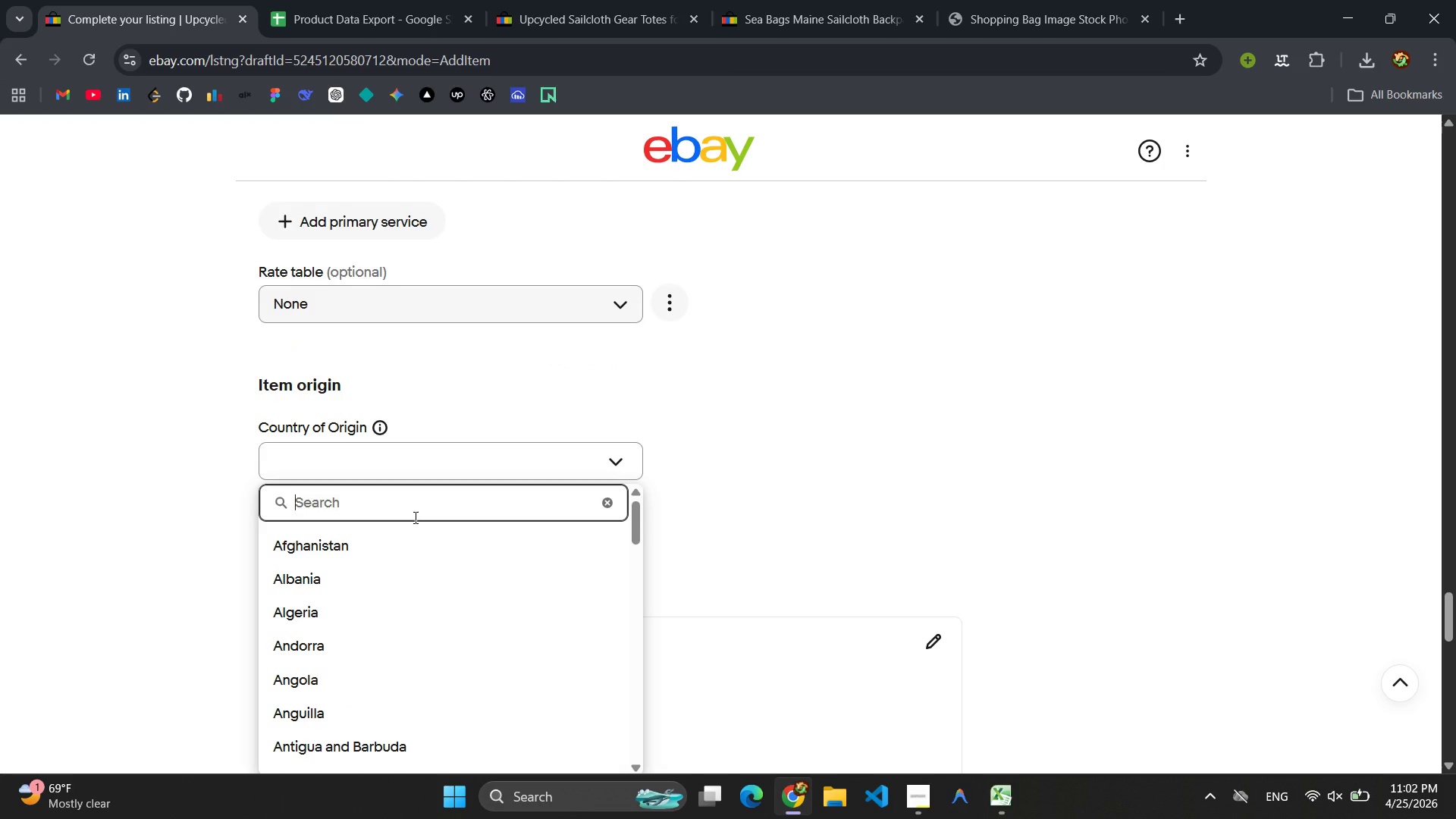 
type(et)
 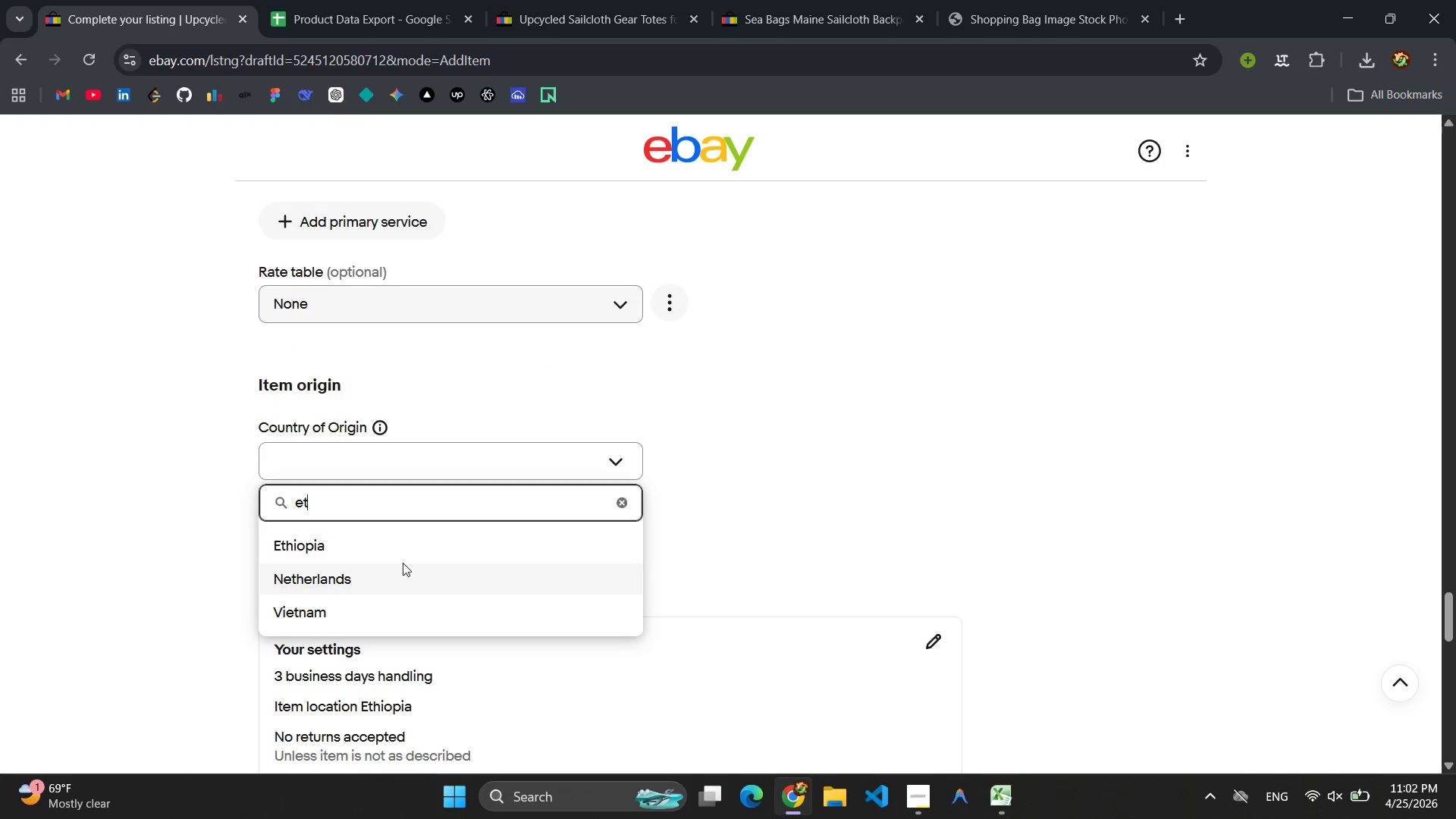 
left_click([359, 554])
 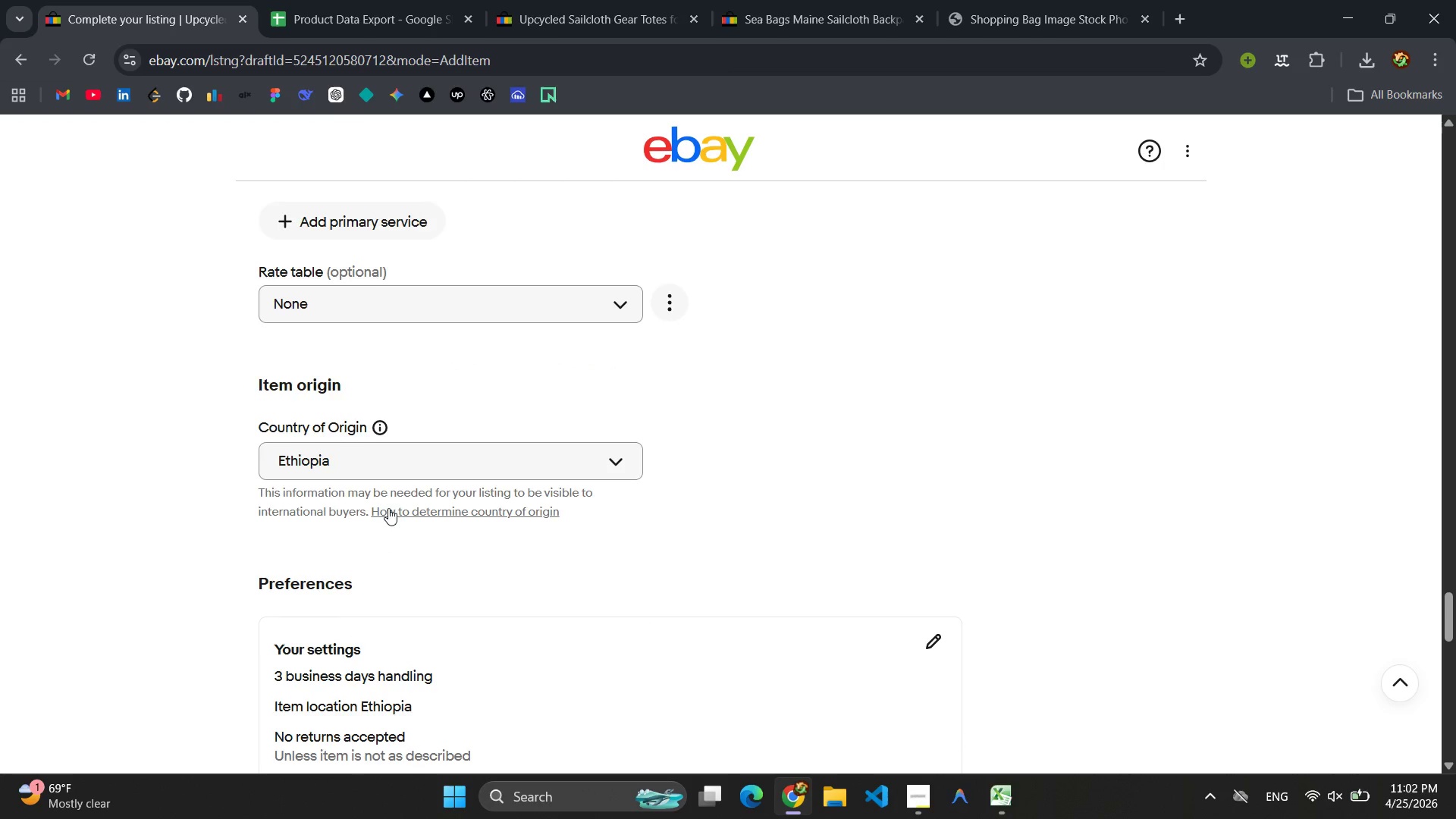 
scroll: coordinate [393, 490], scroll_direction: down, amount: 3.0
 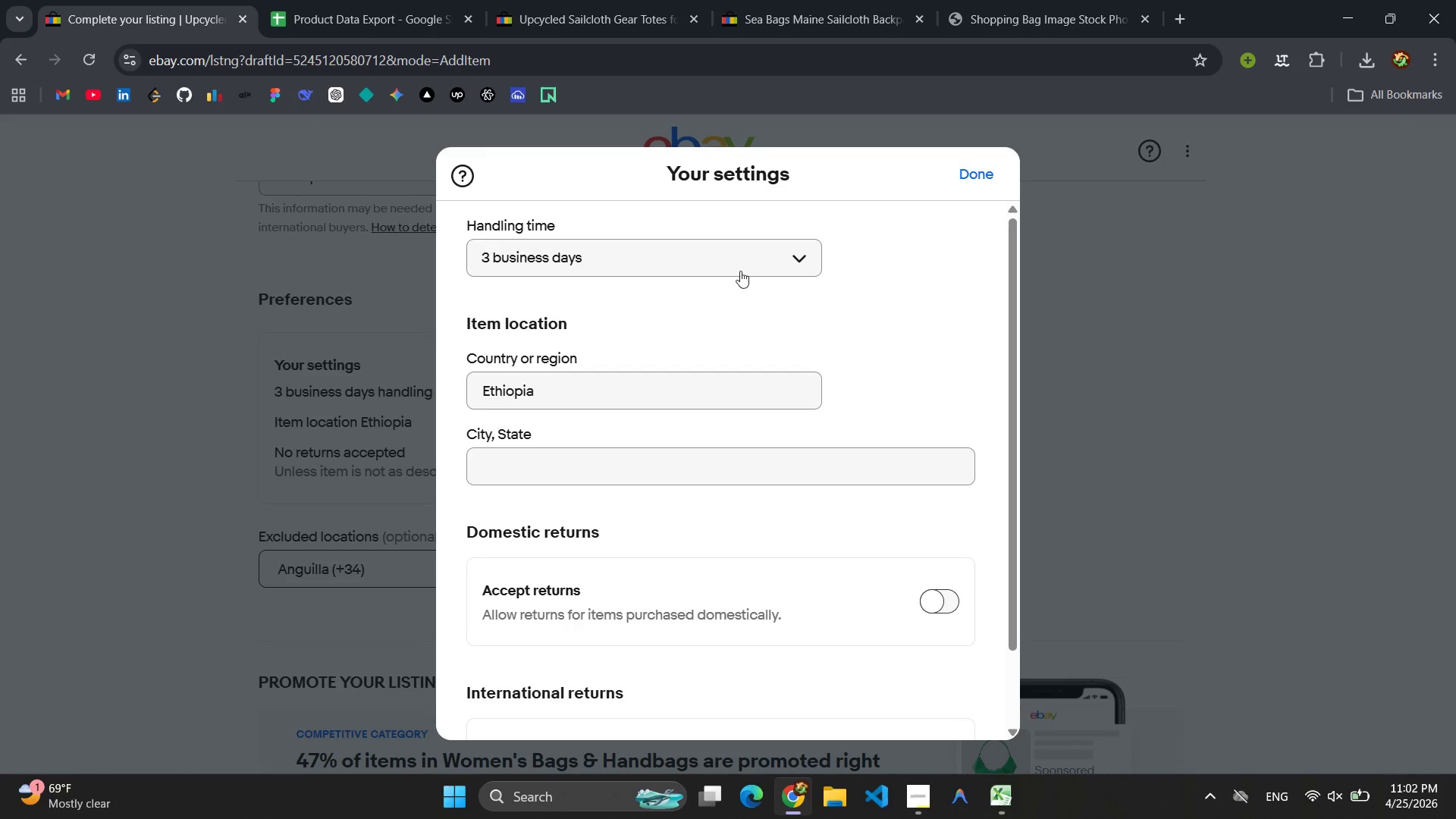 
left_click([554, 459])
 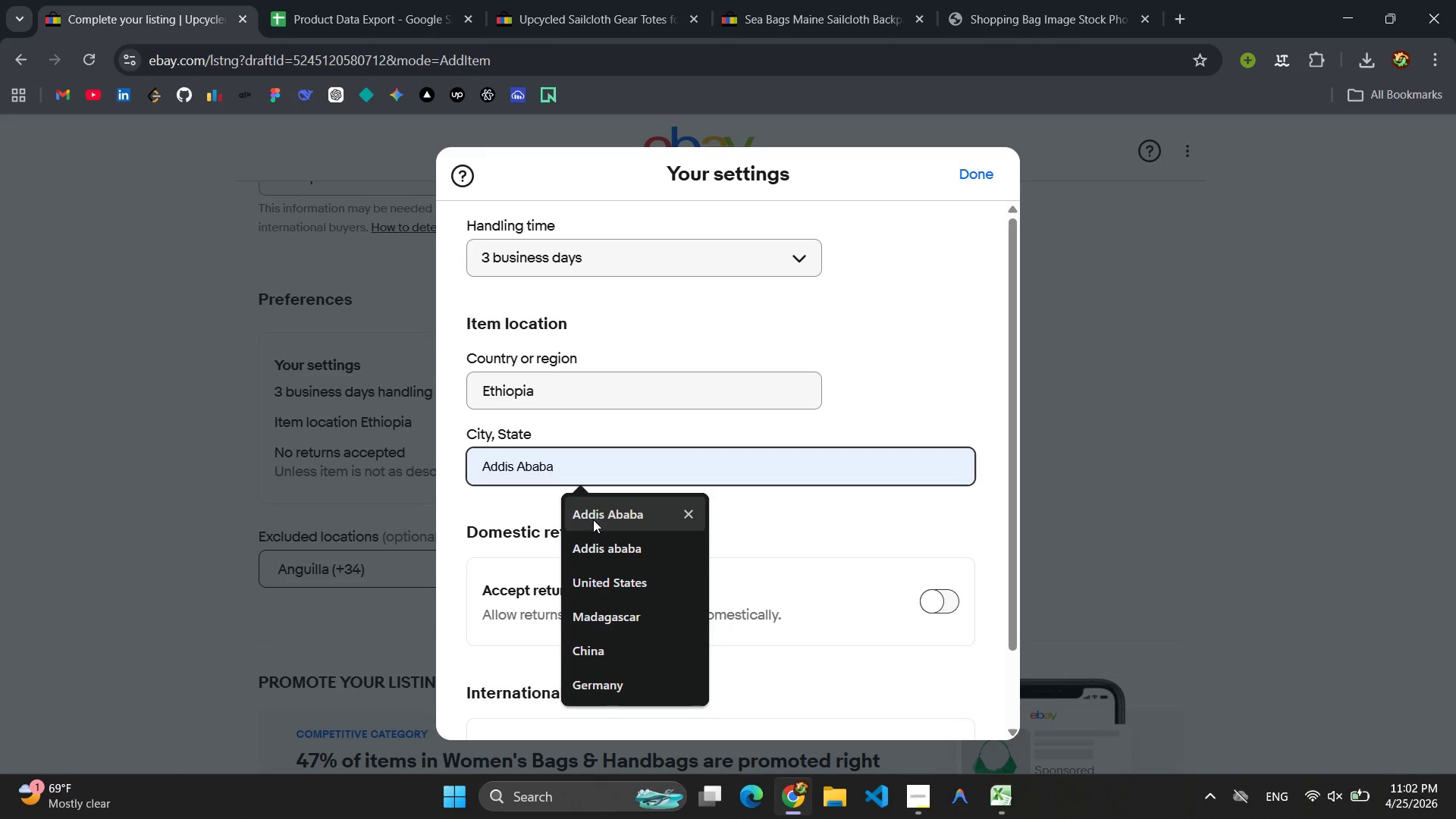 
left_click([595, 522])
 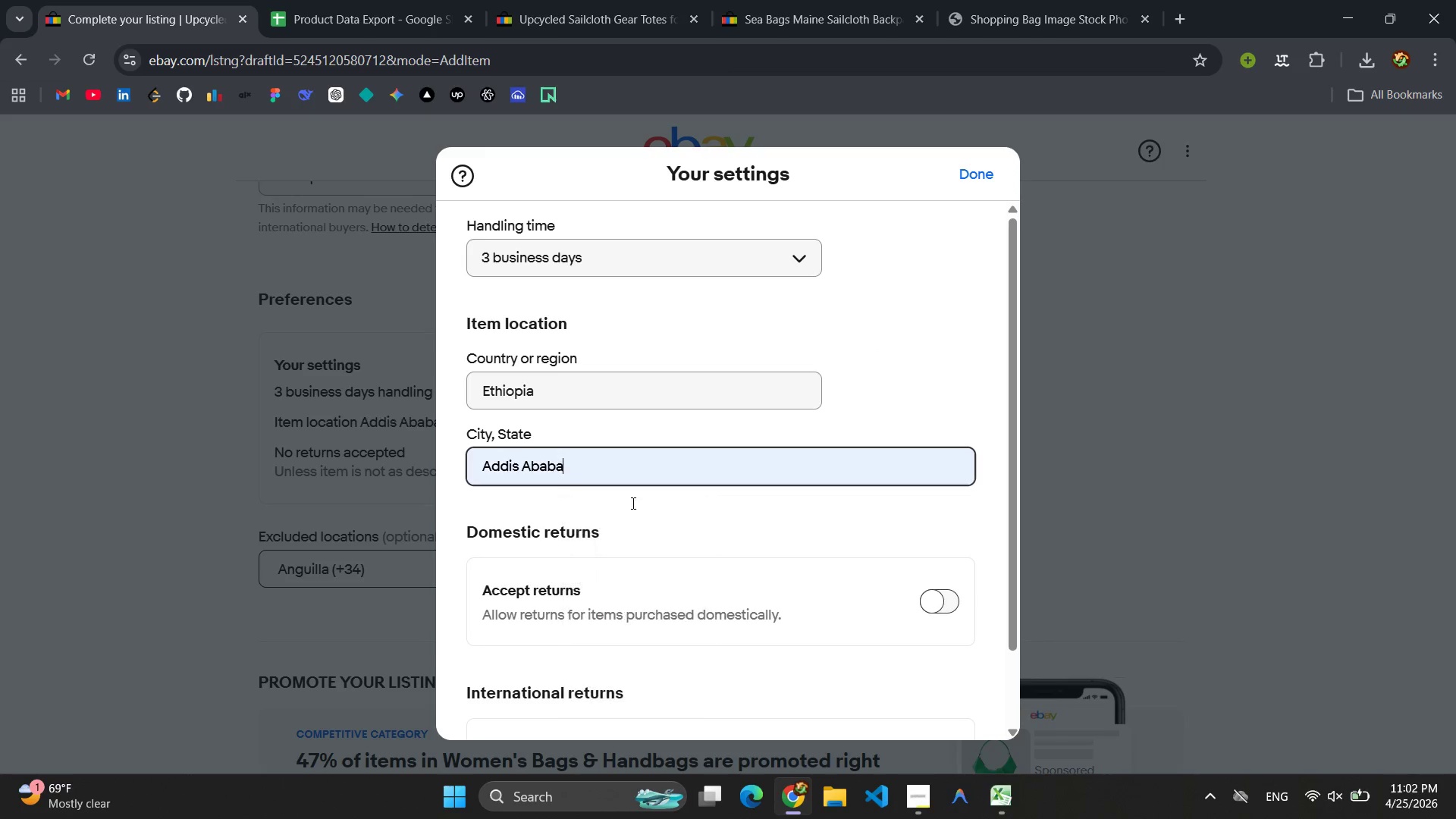 
scroll: coordinate [663, 501], scroll_direction: down, amount: 3.0
 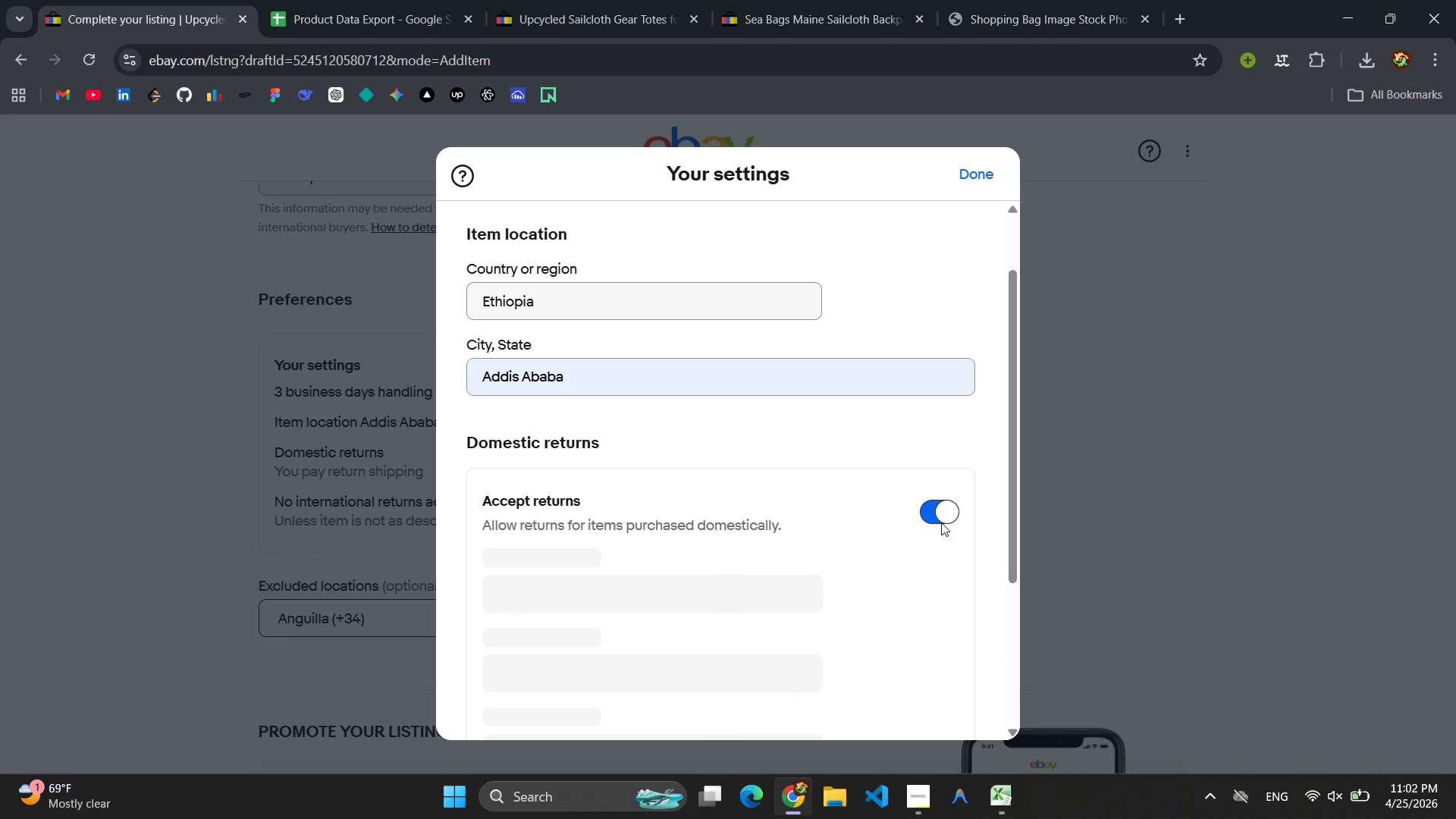 
left_click([916, 792])